 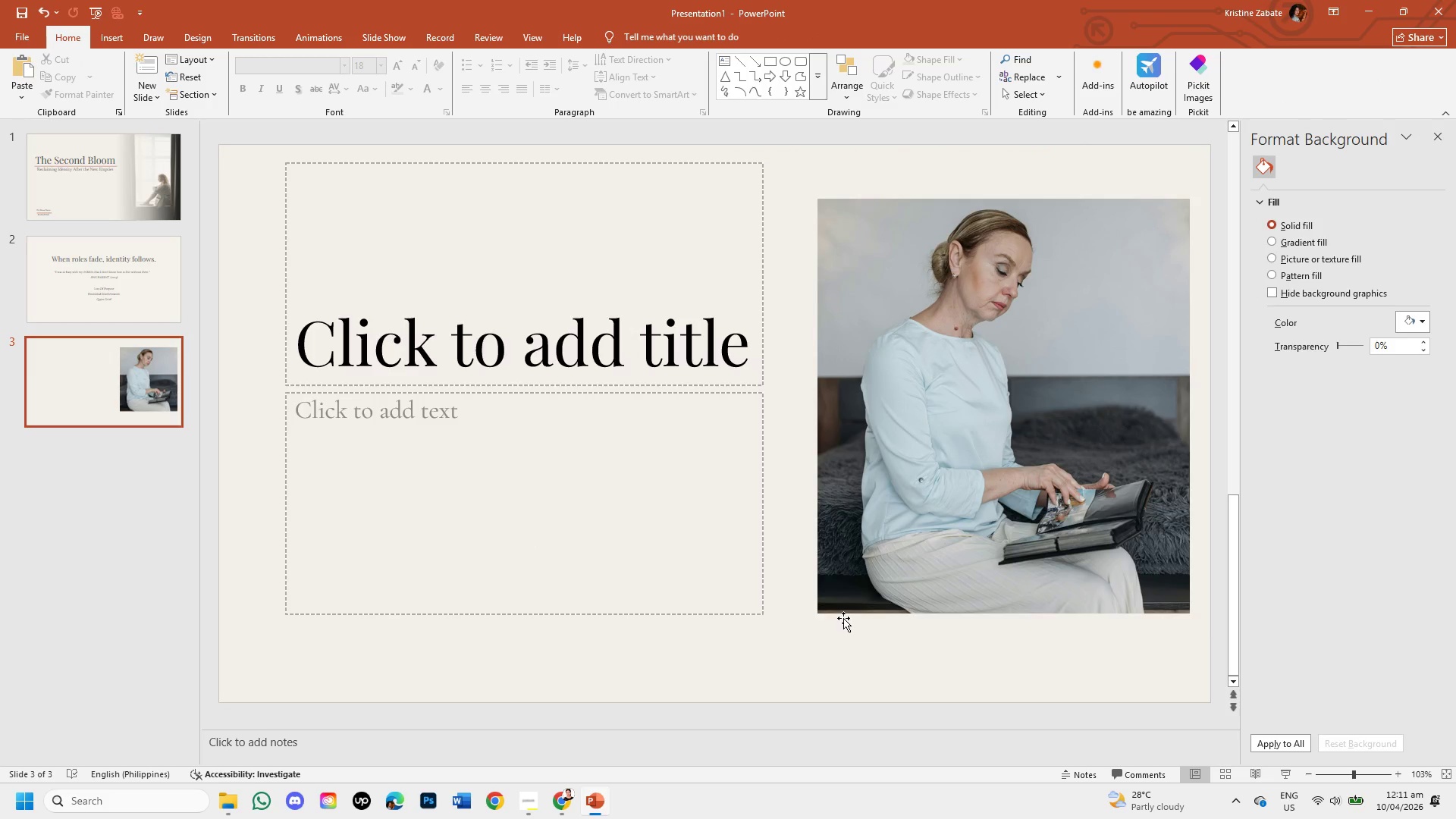 
left_click([553, 796])
 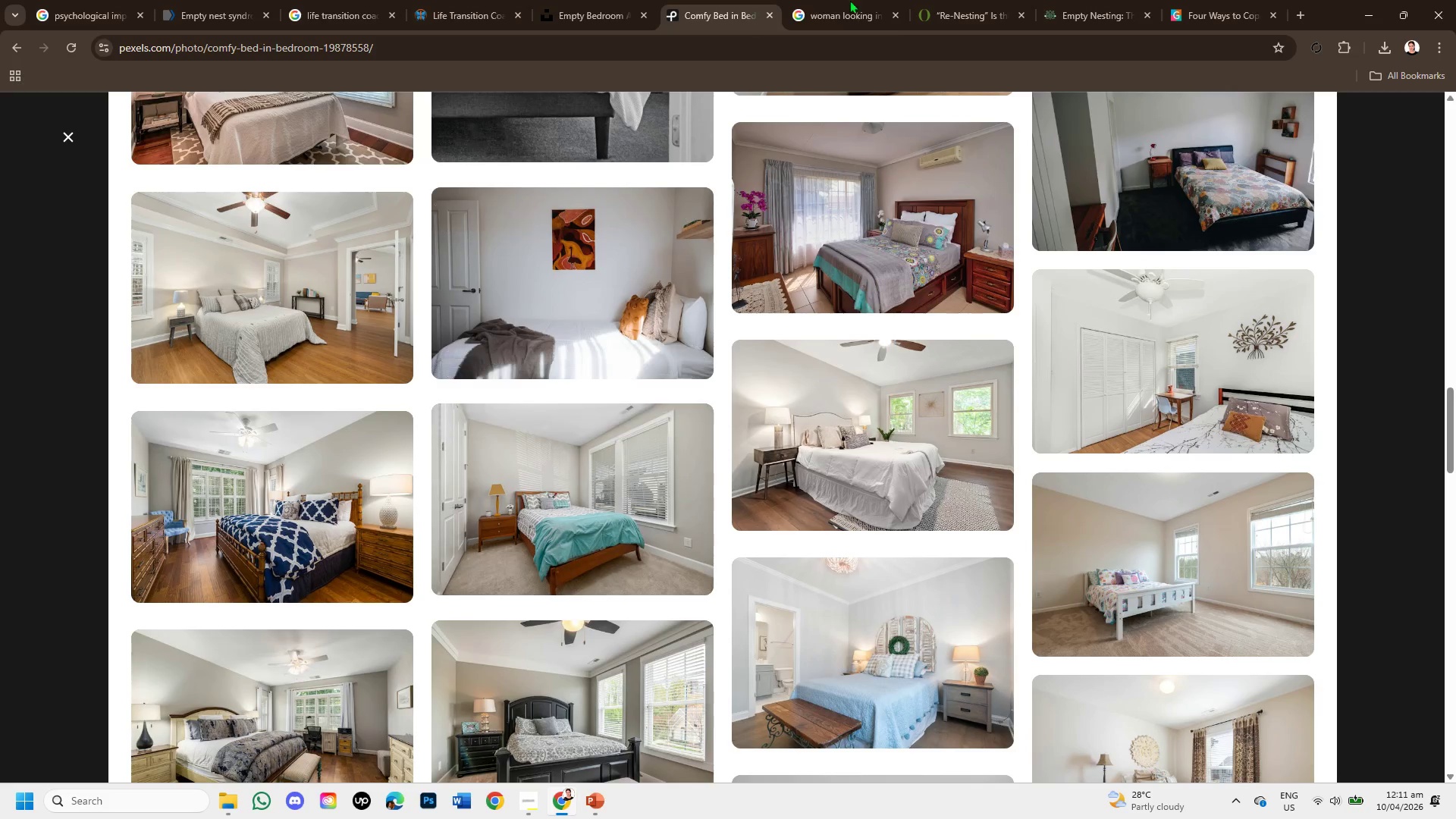 
left_click([838, 0])
 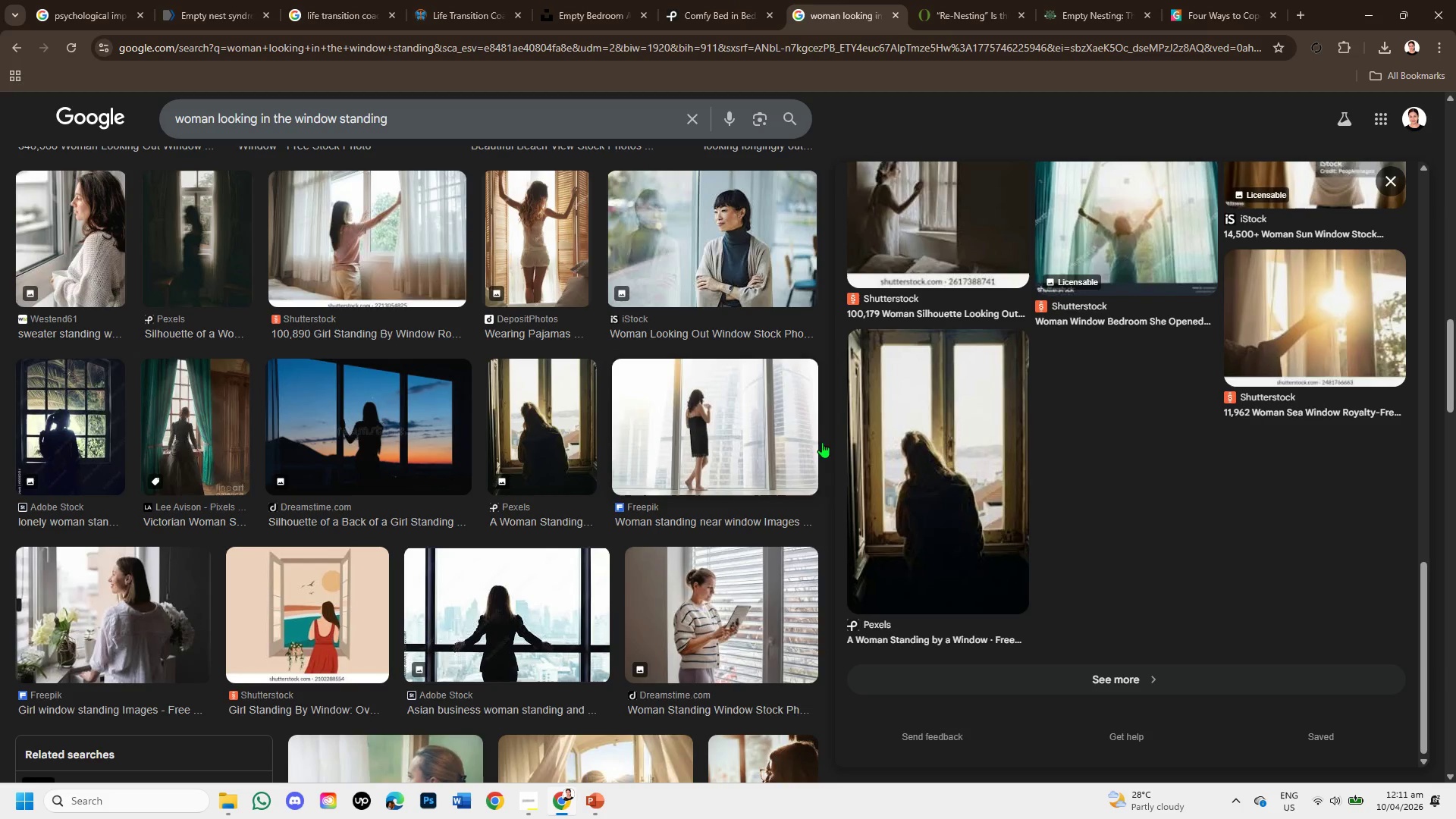 
scroll: coordinate [864, 463], scroll_direction: up, amount: 7.0
 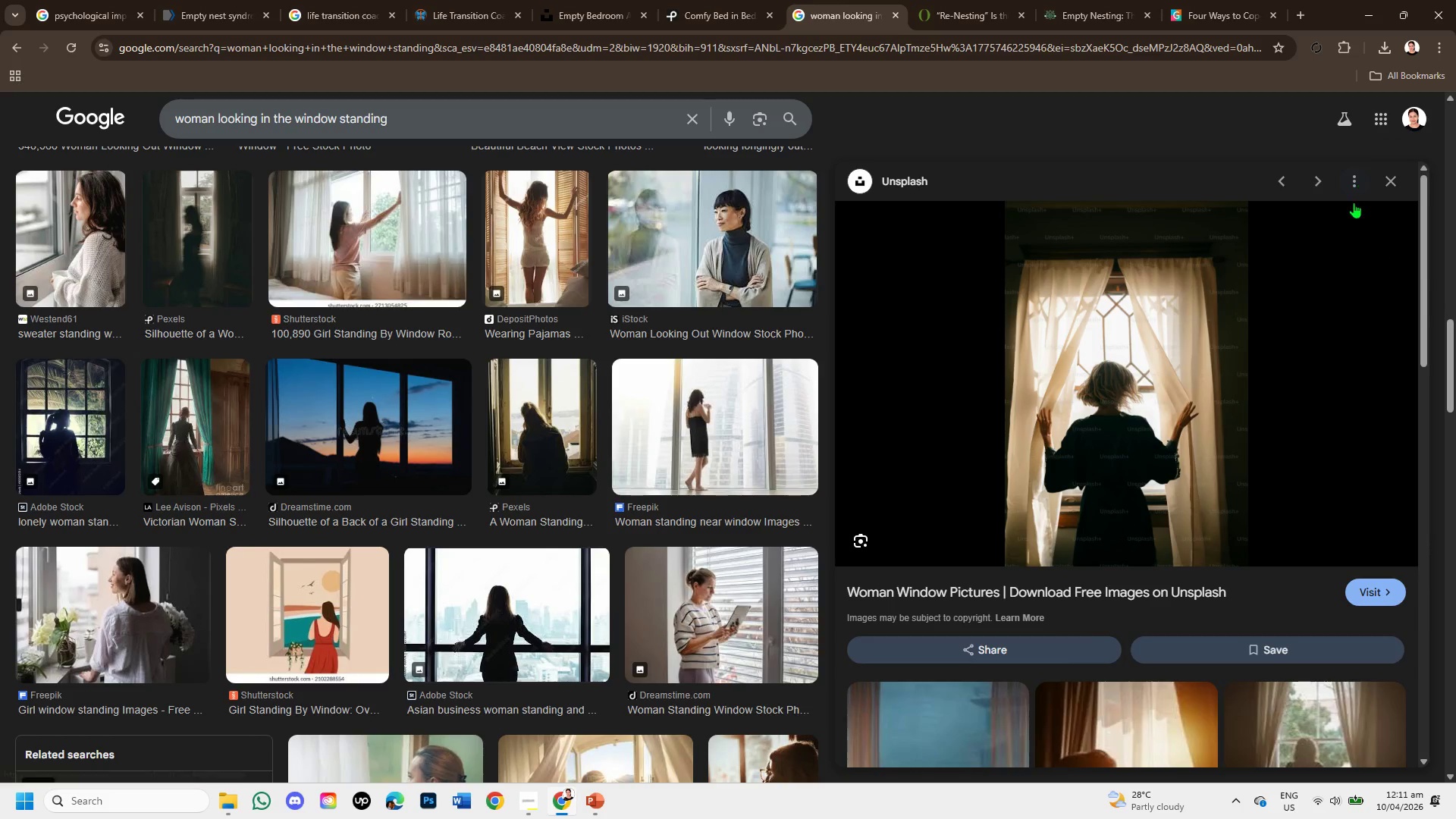 
left_click([1388, 182])
 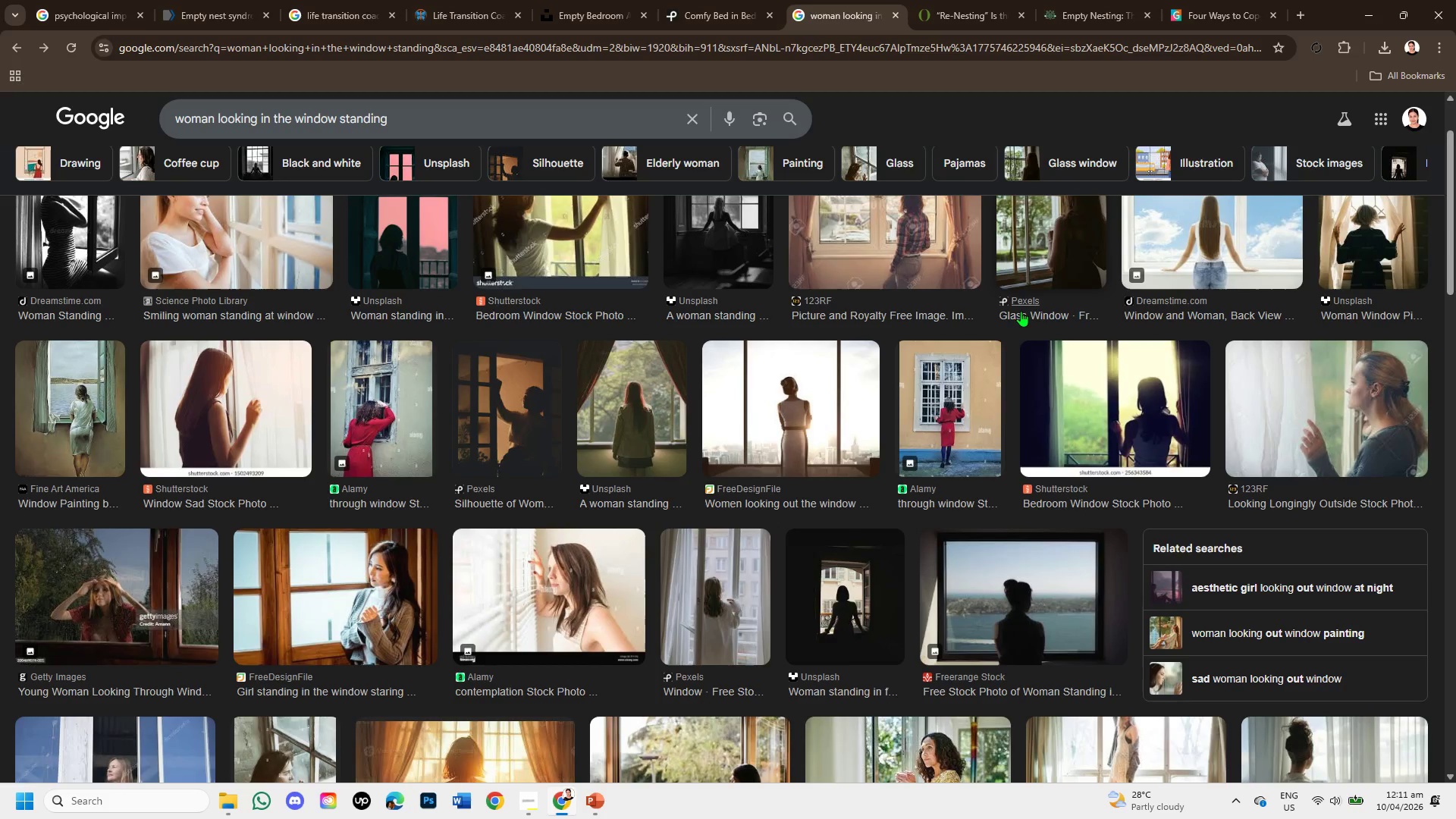 
scroll: coordinate [1015, 266], scroll_direction: up, amount: 6.0
 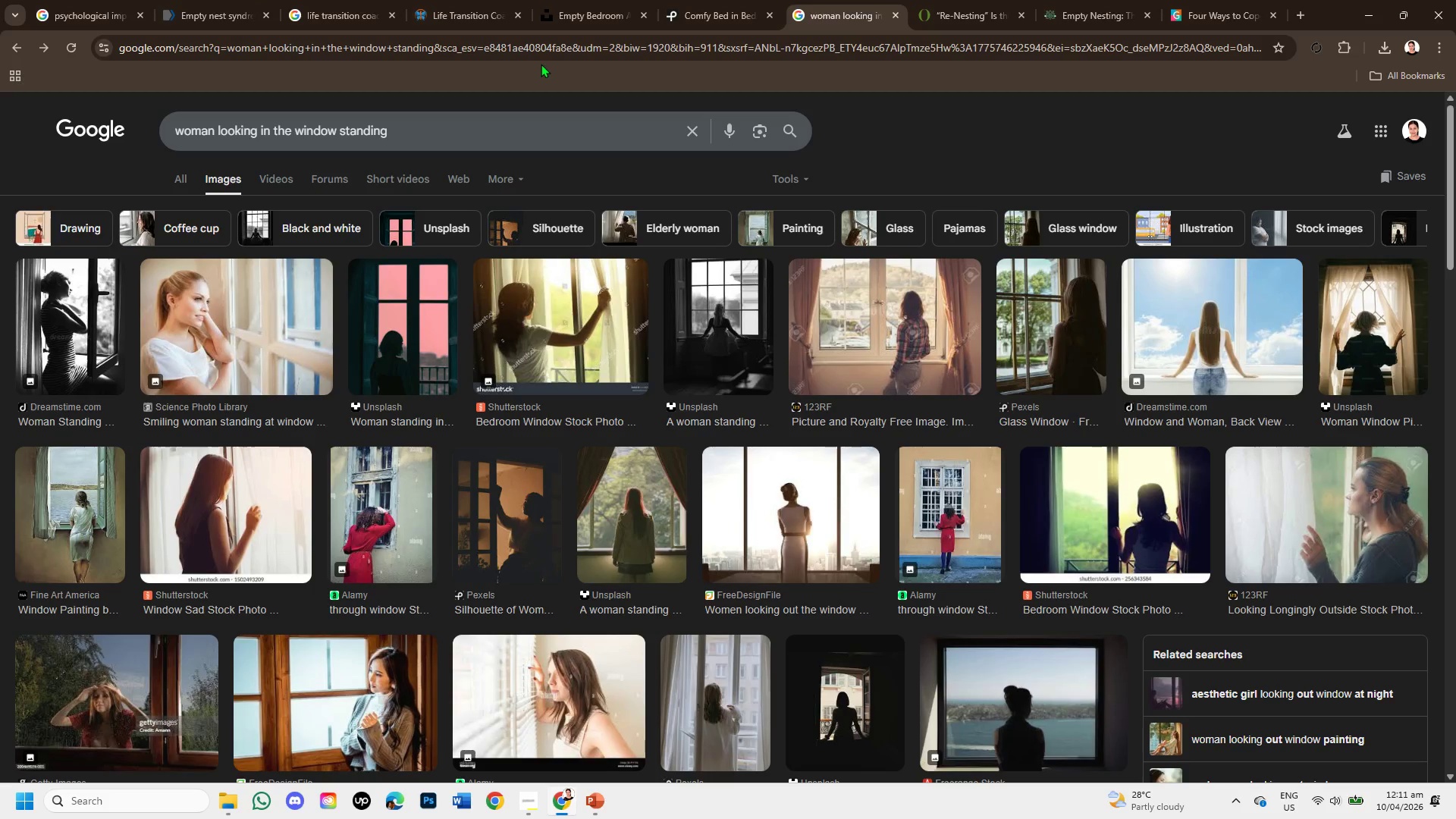 
left_click([710, 224])
 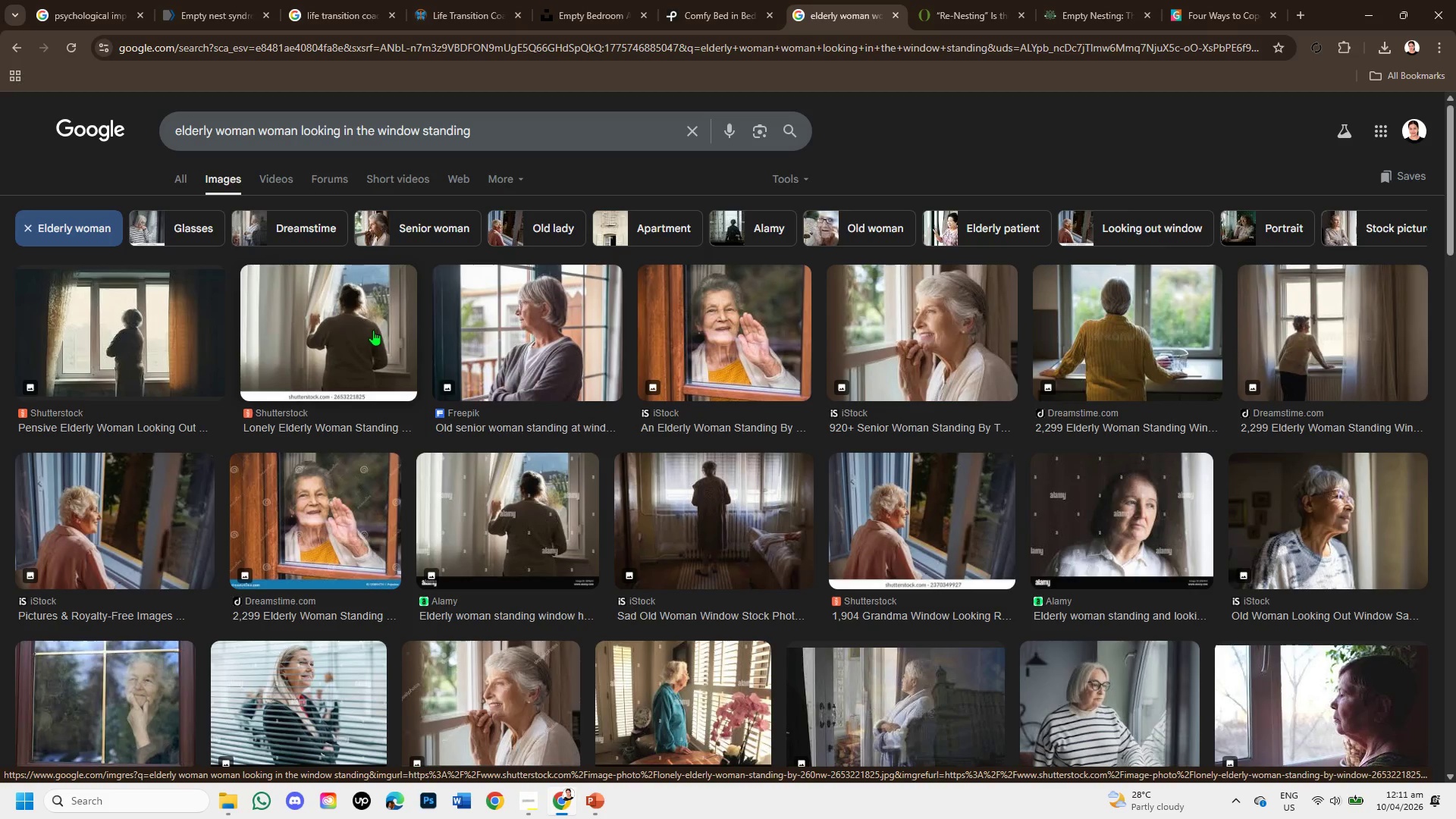 
wait(6.94)
 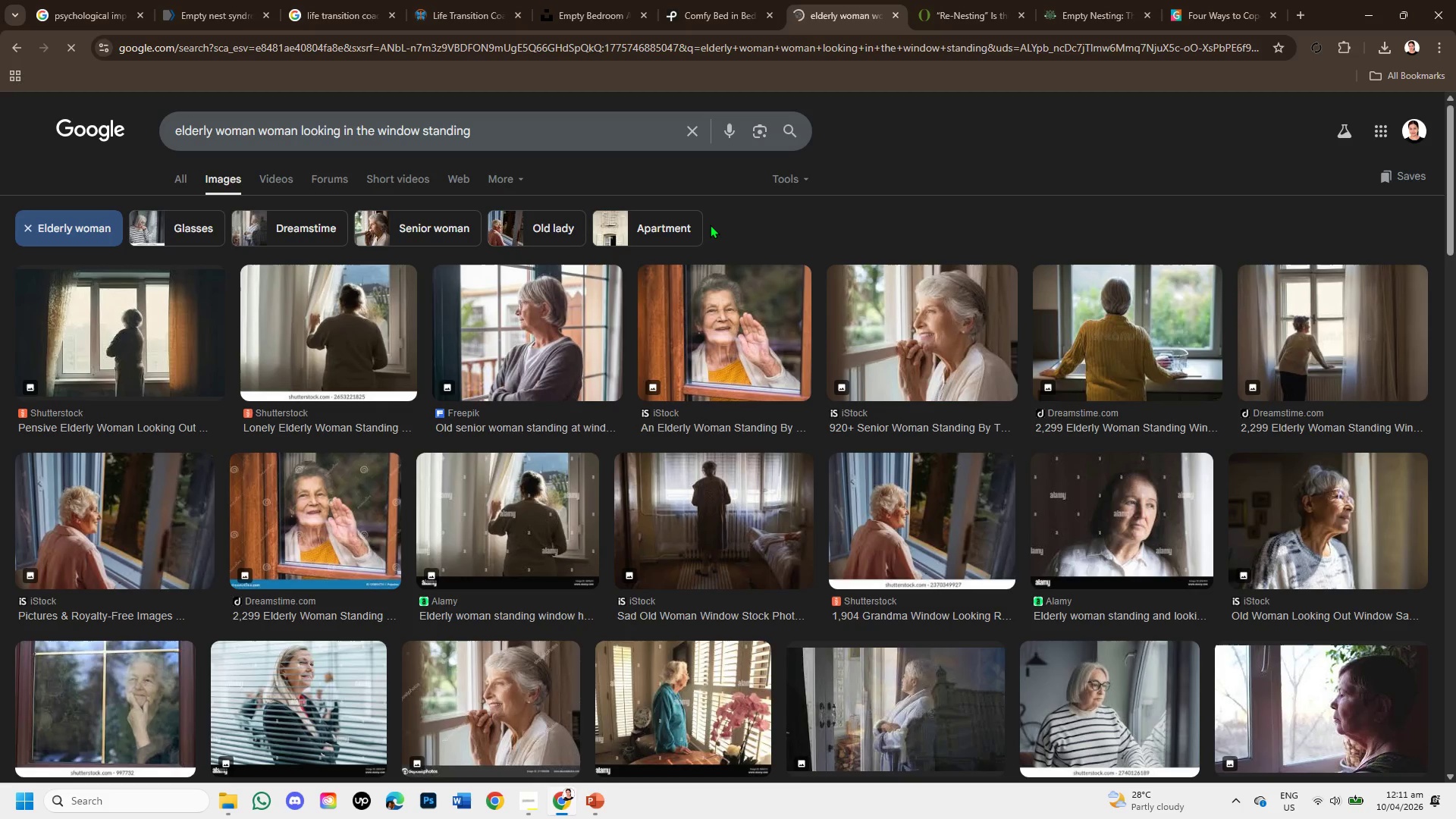 
left_click([156, 334])
 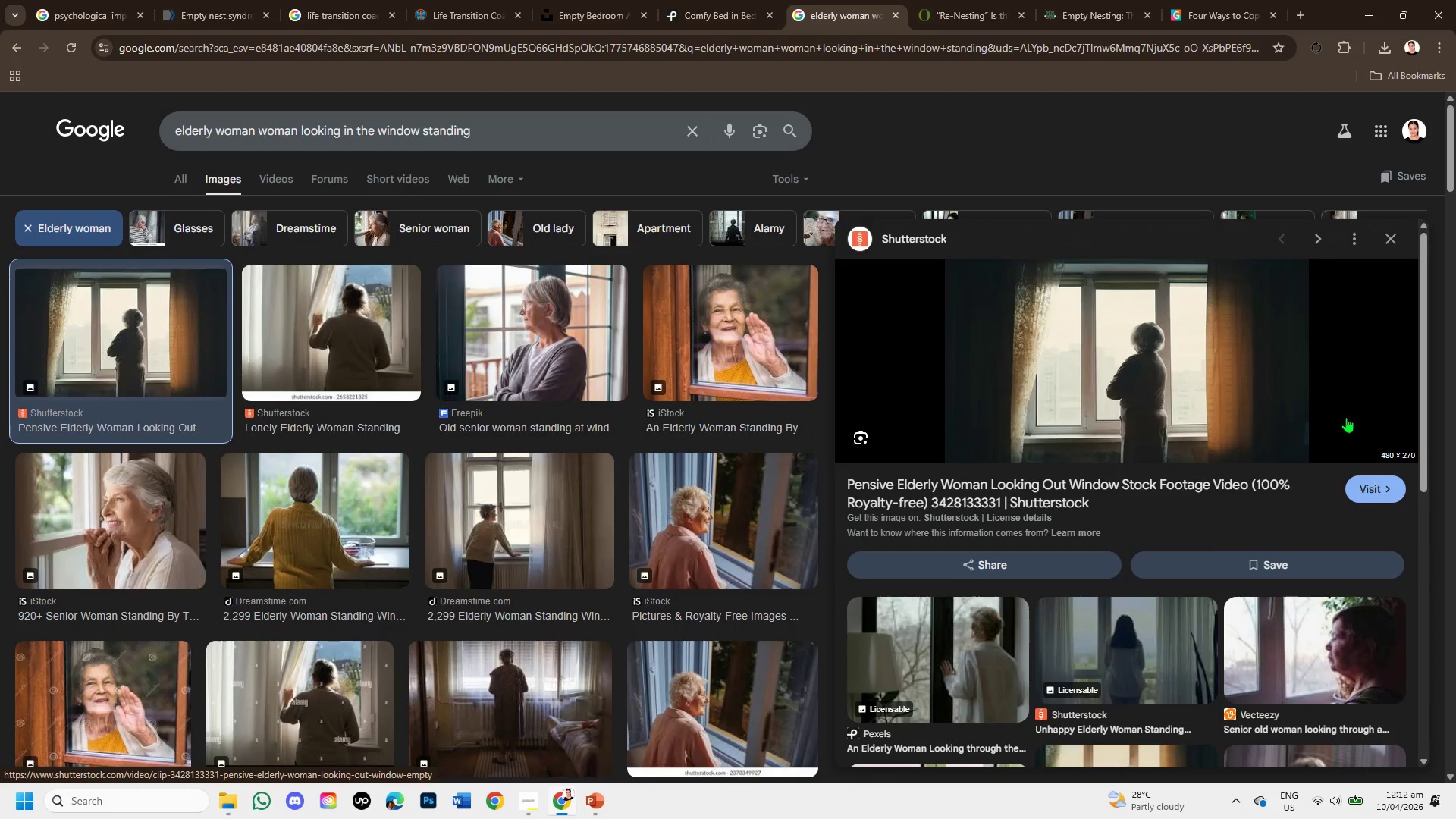 
scroll: coordinate [305, 561], scroll_direction: down, amount: 6.0
 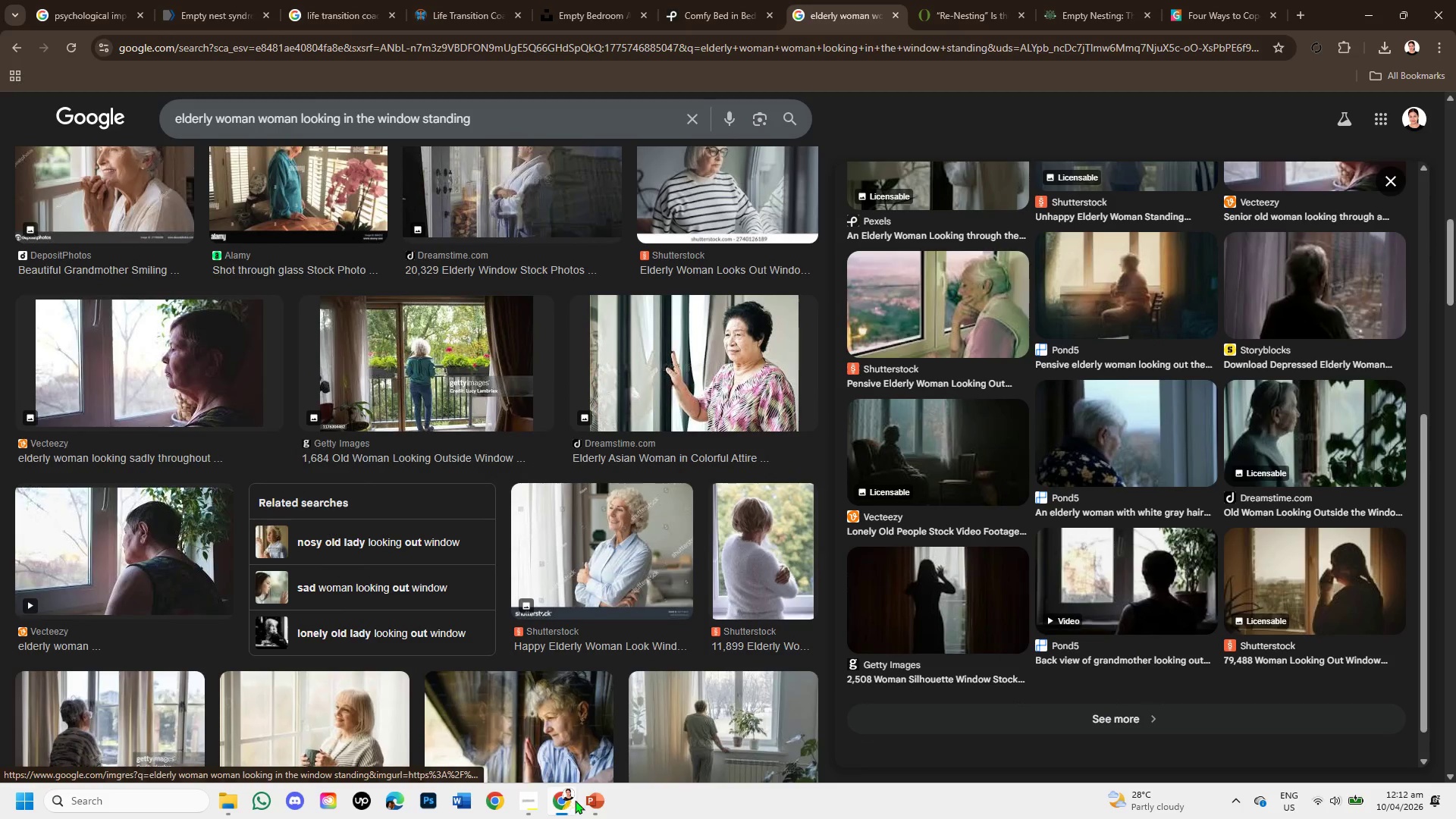 
left_click([584, 800])
 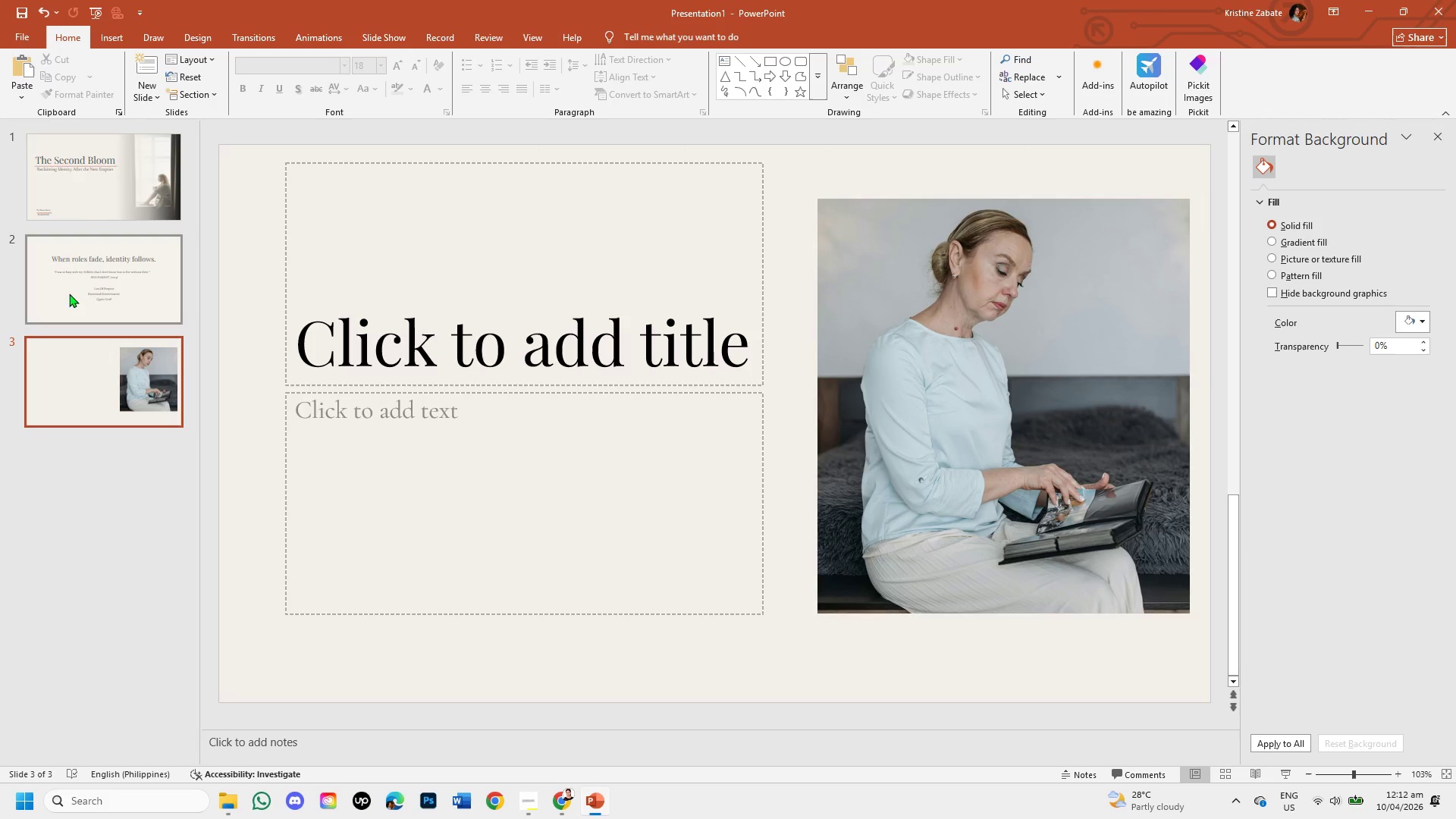 
left_click([83, 182])
 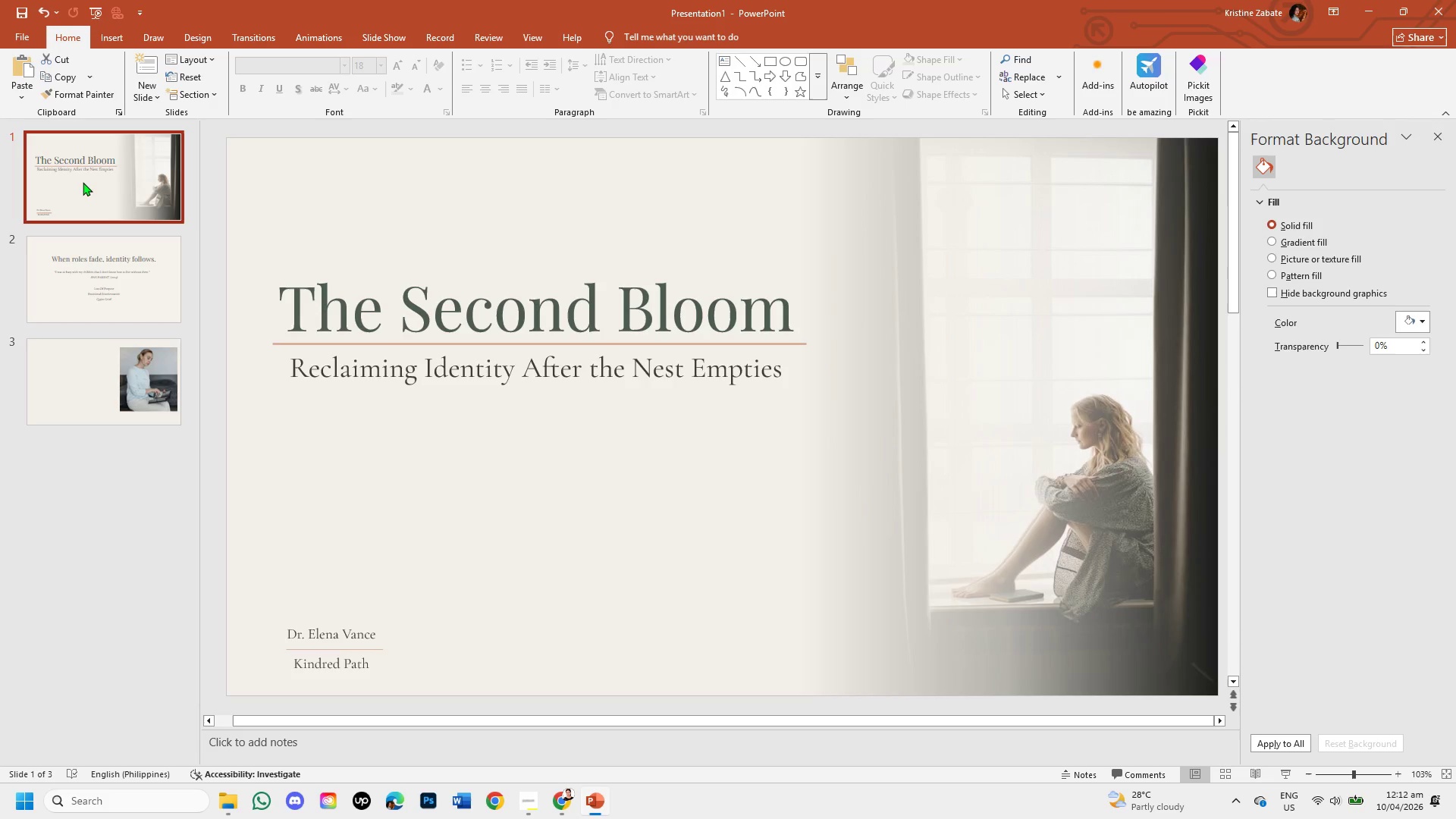 
right_click([83, 182])
 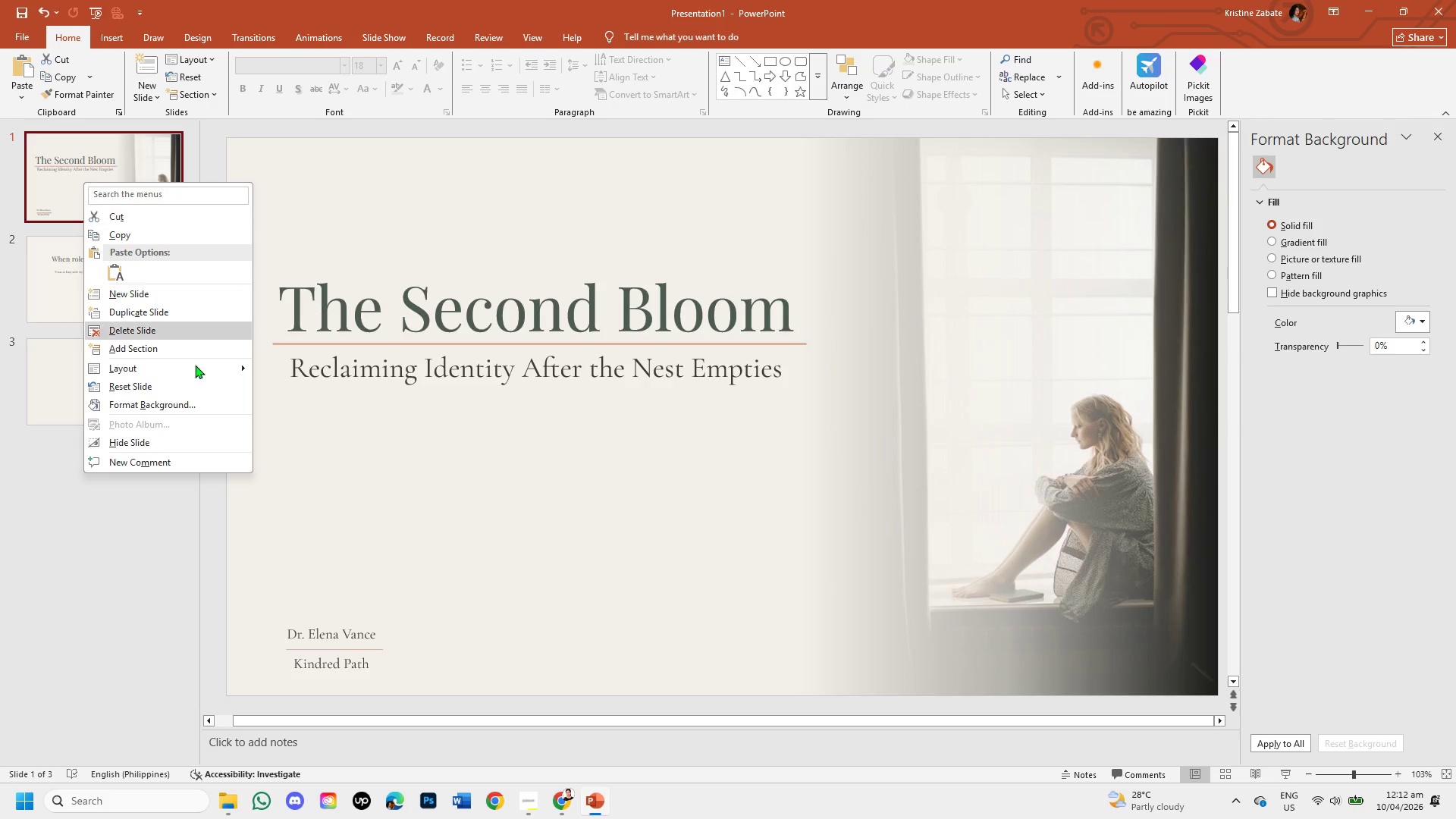 
left_click([311, 513])
 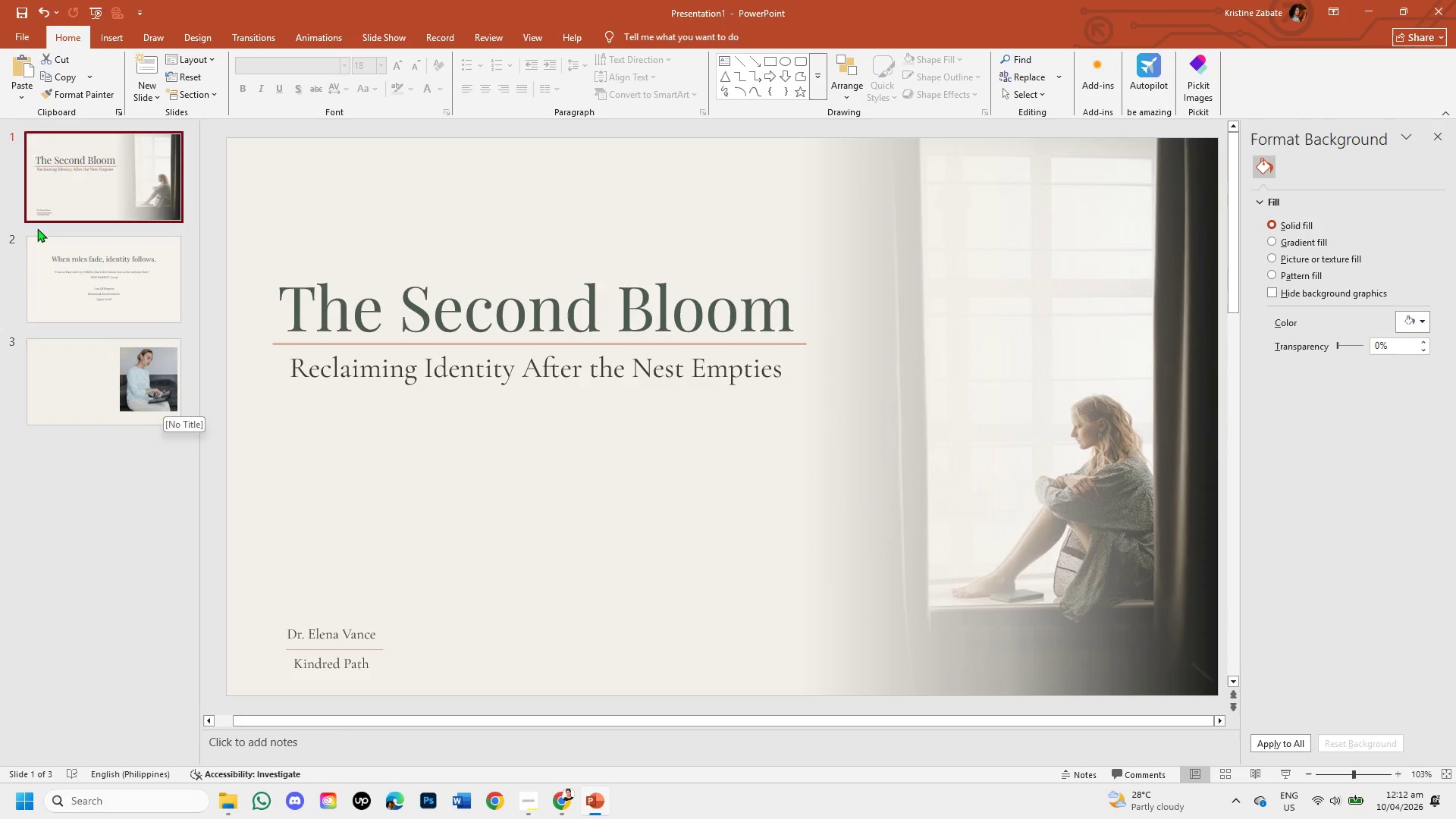 
right_click([112, 179])
 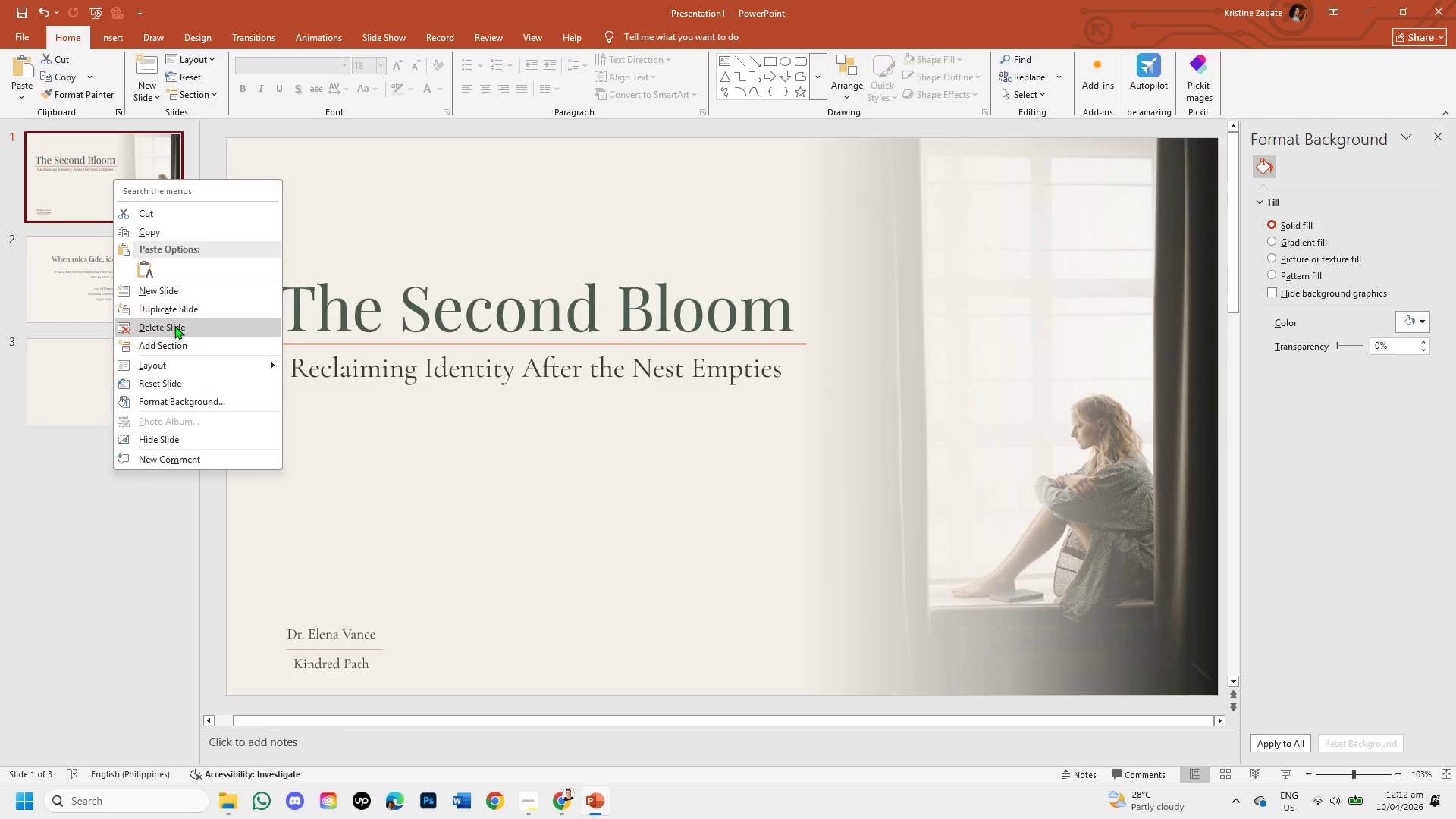 
left_click([174, 314])
 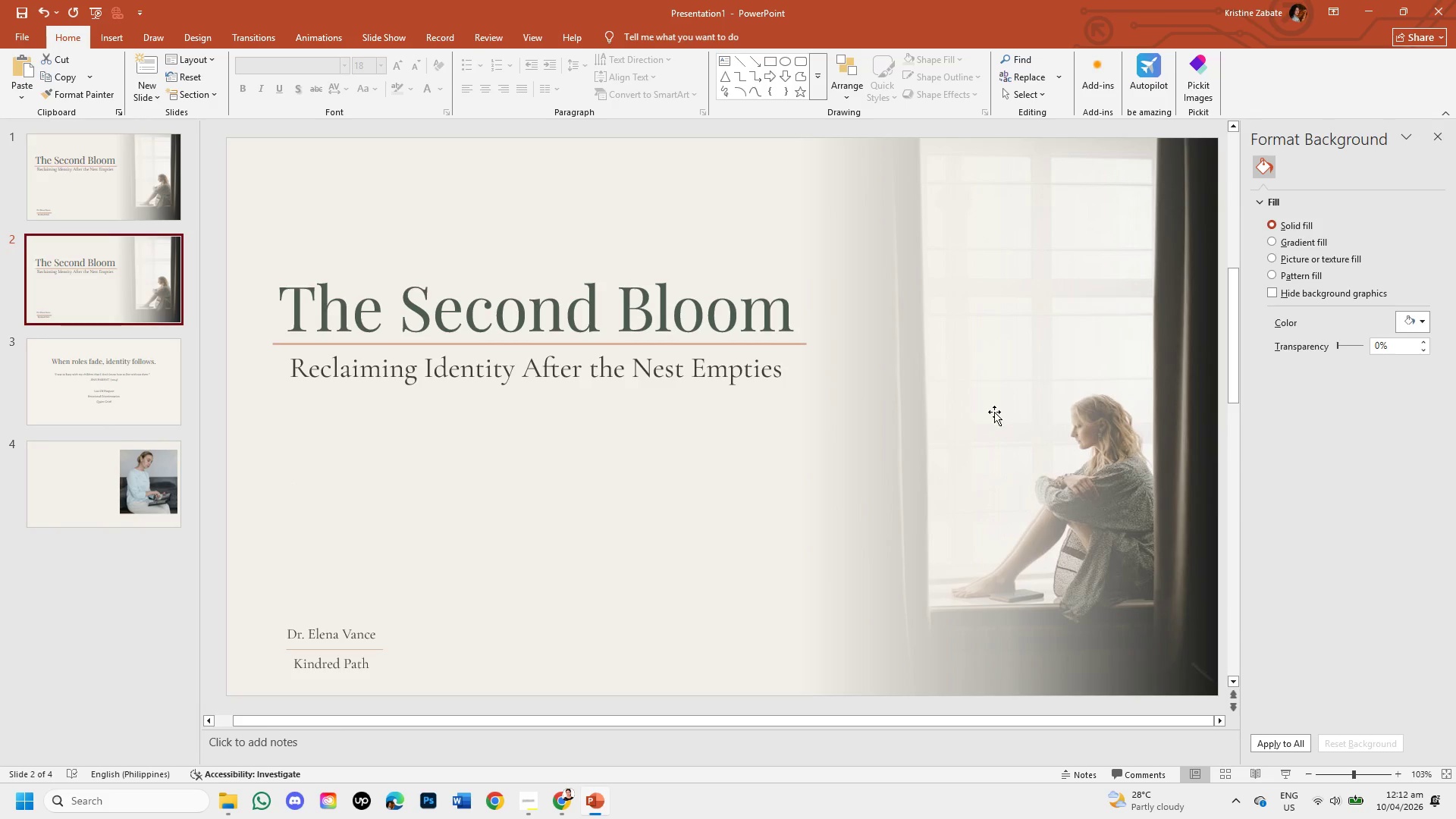 
left_click([993, 411])
 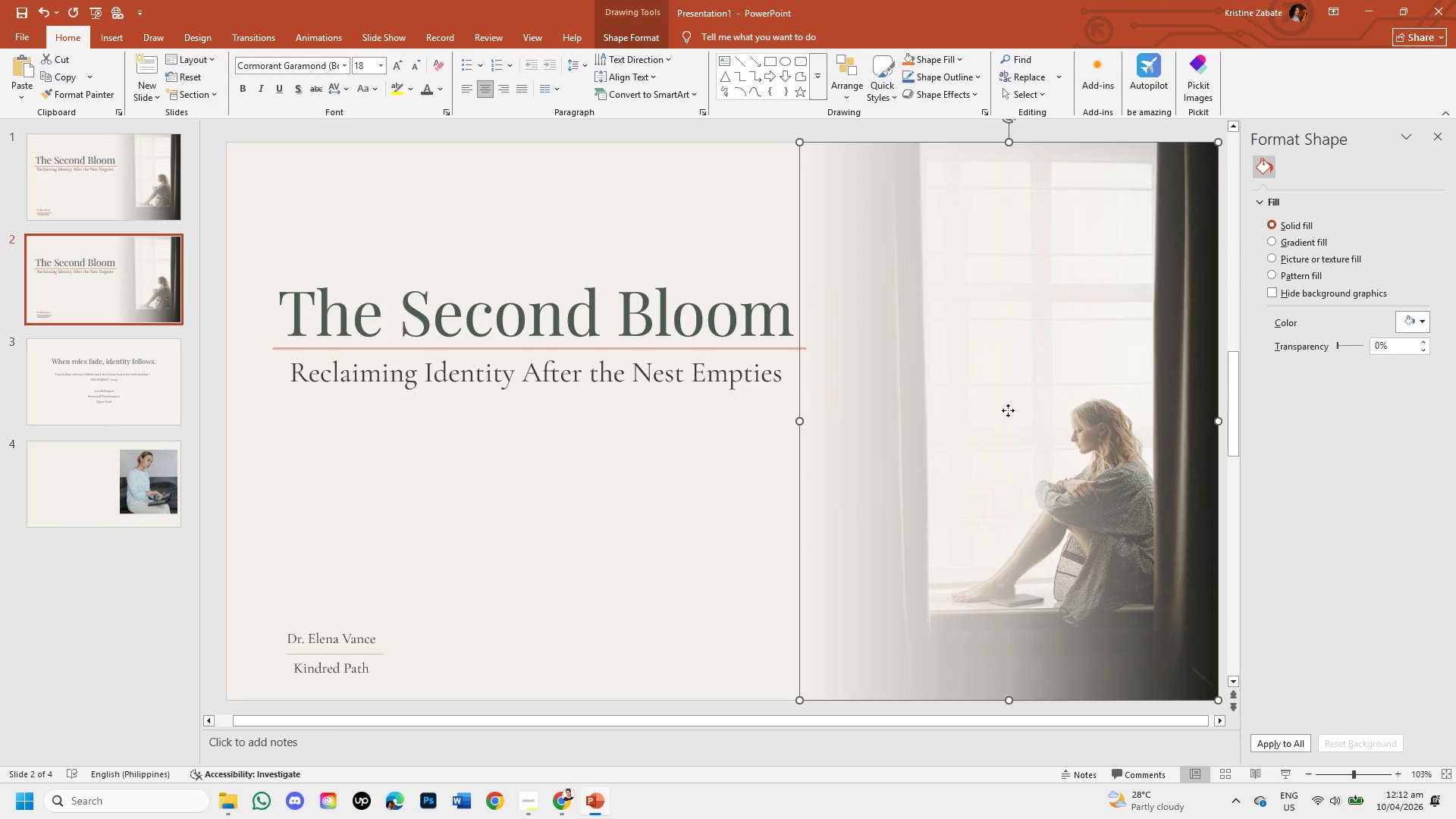 
left_click_drag(start_coordinate=[1008, 410], to_coordinate=[847, 410])
 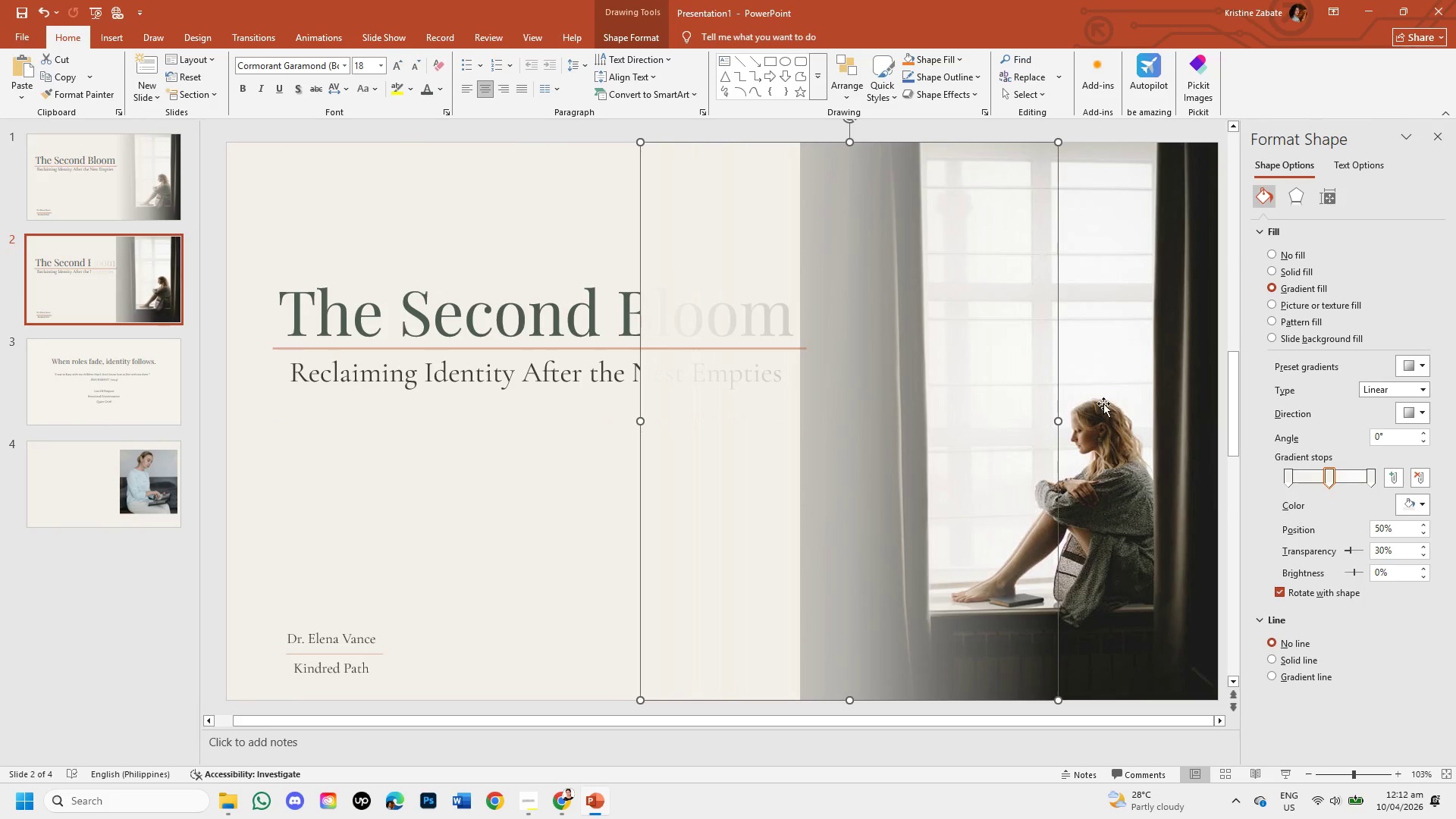 
left_click([1119, 408])
 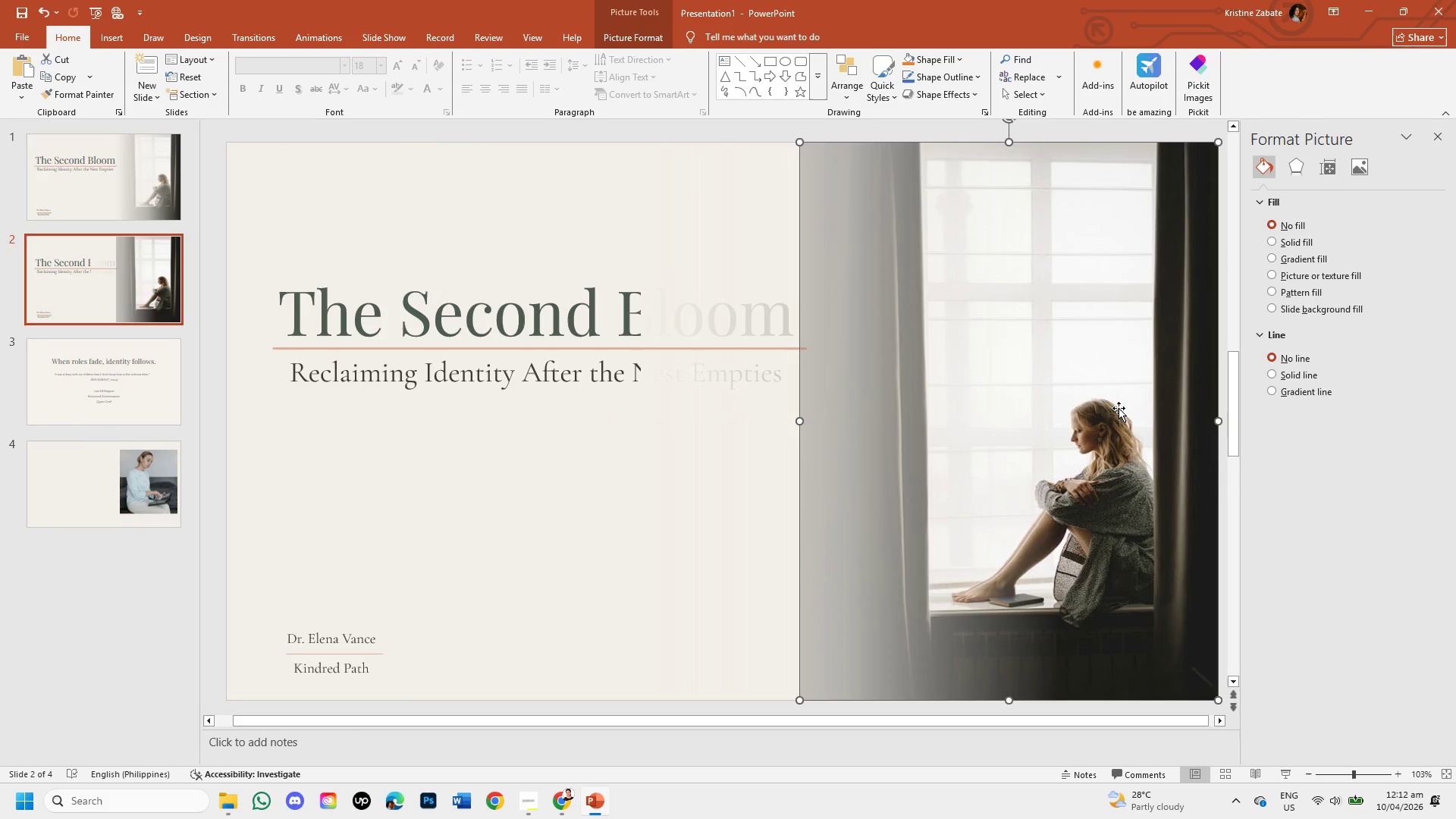 
key(Backspace)
 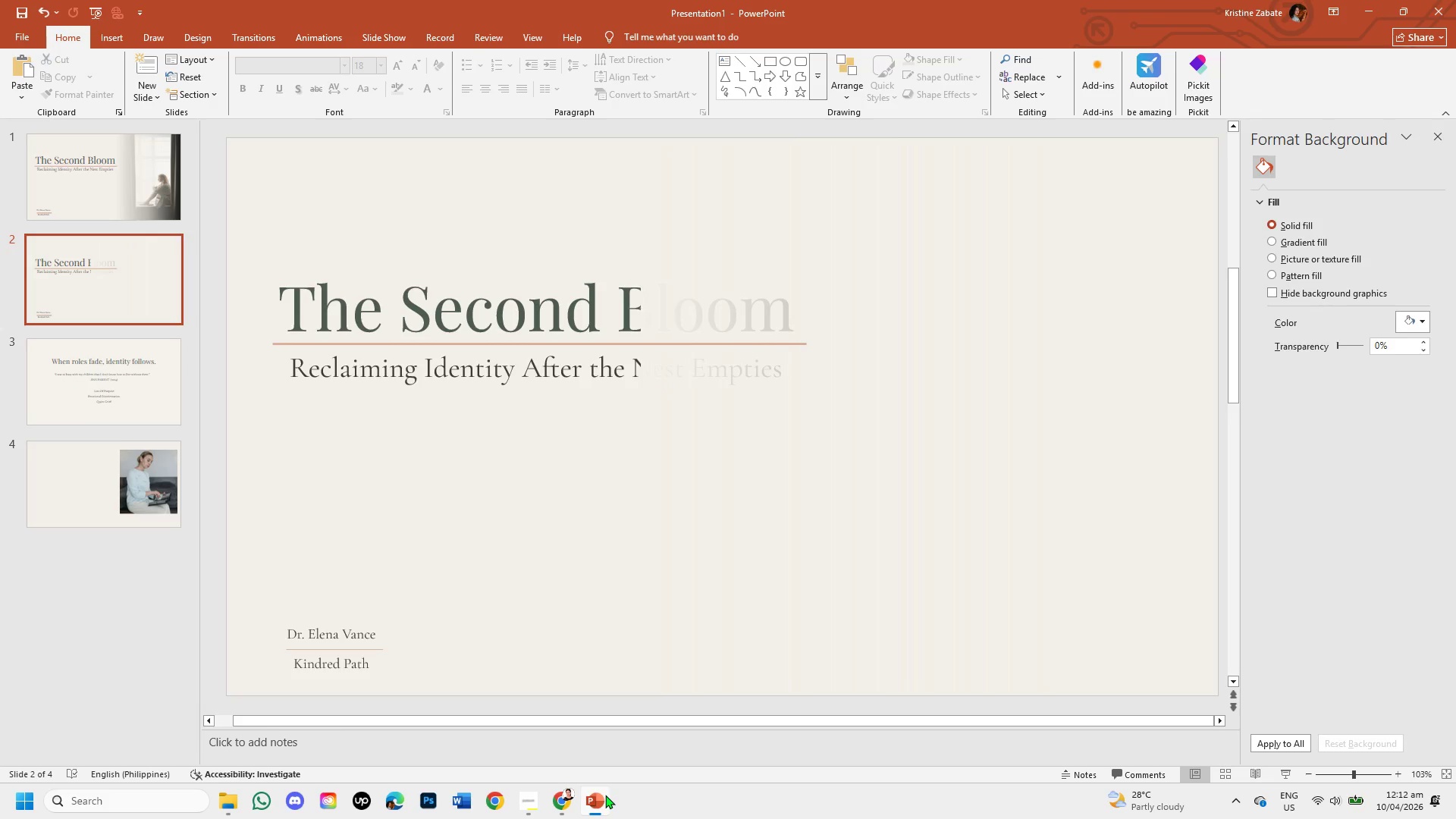 
left_click([568, 793])
 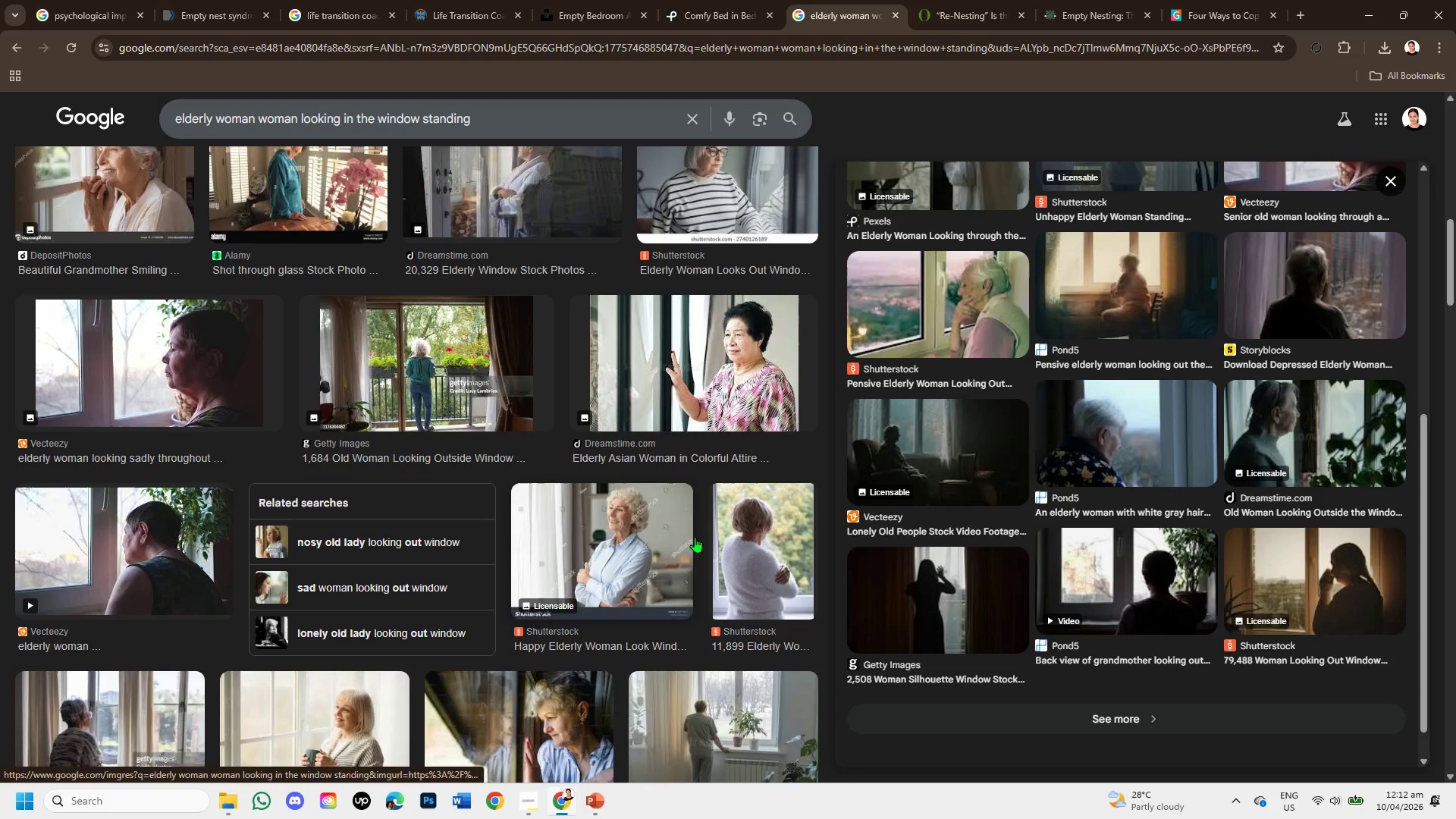 
scroll: coordinate [451, 467], scroll_direction: up, amount: 10.0
 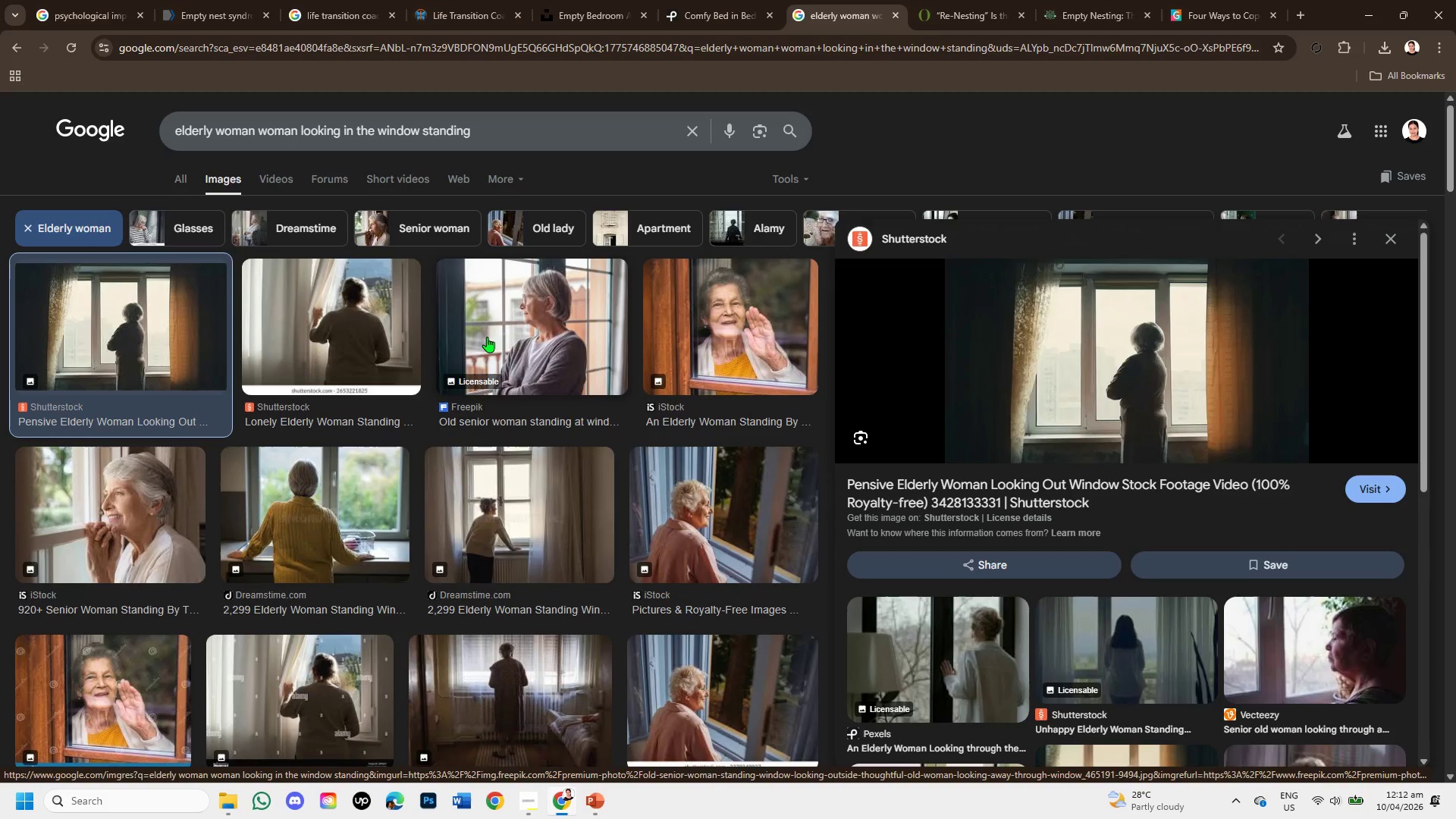 
wait(5.22)
 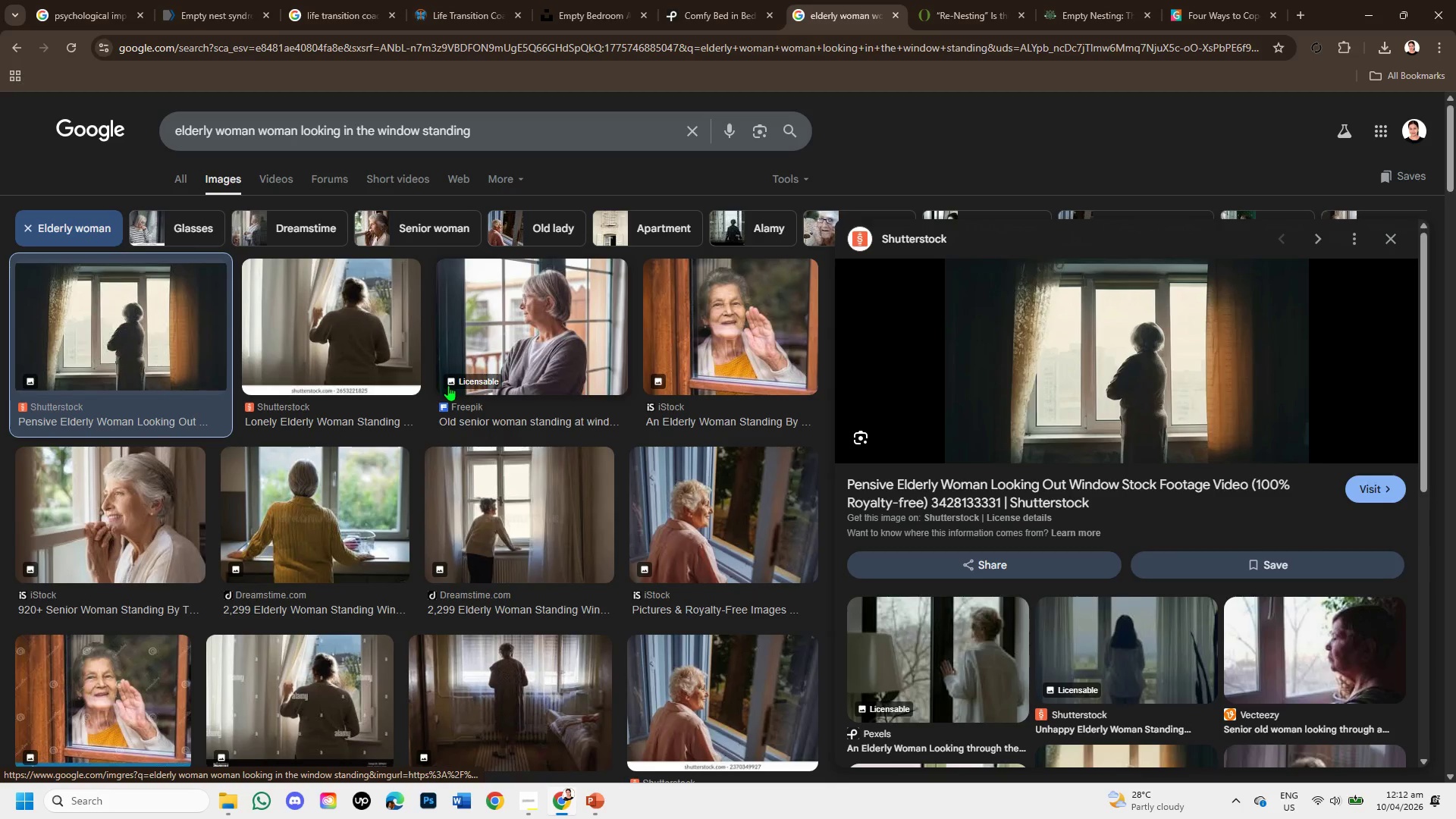 
left_click([896, 651])
 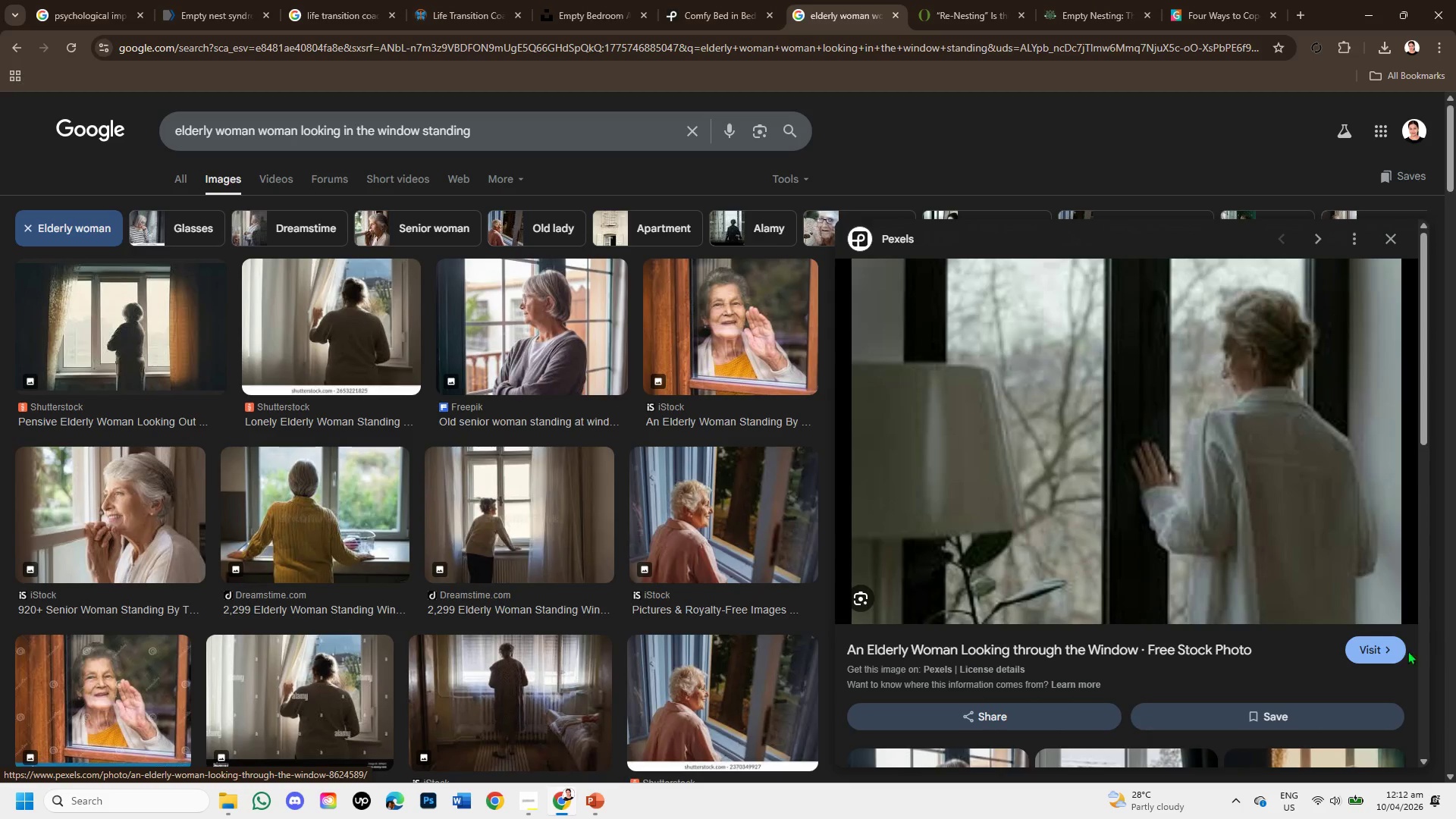 
left_click([1372, 652])
 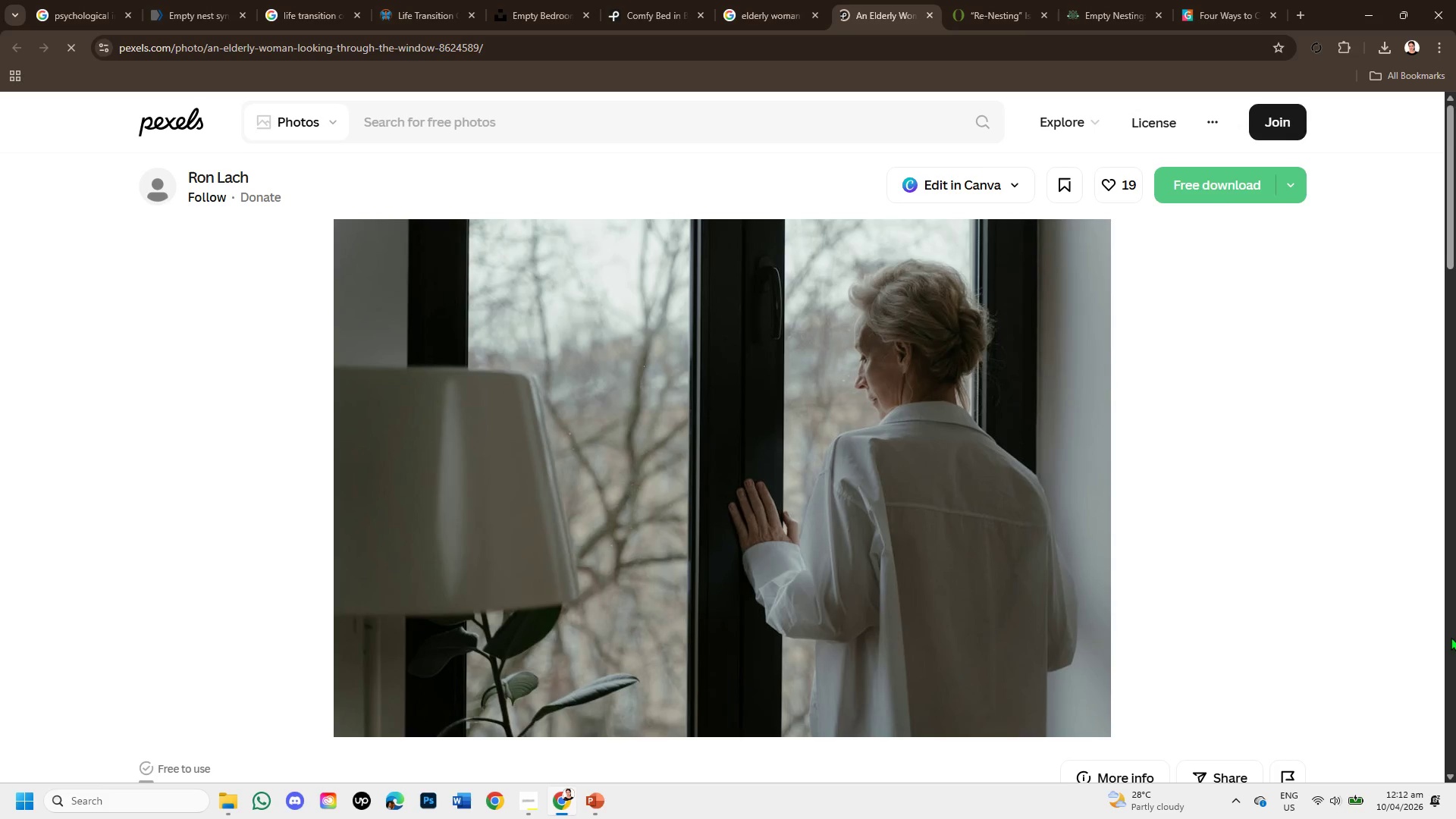 
scroll: coordinate [450, 512], scroll_direction: down, amount: 6.0
 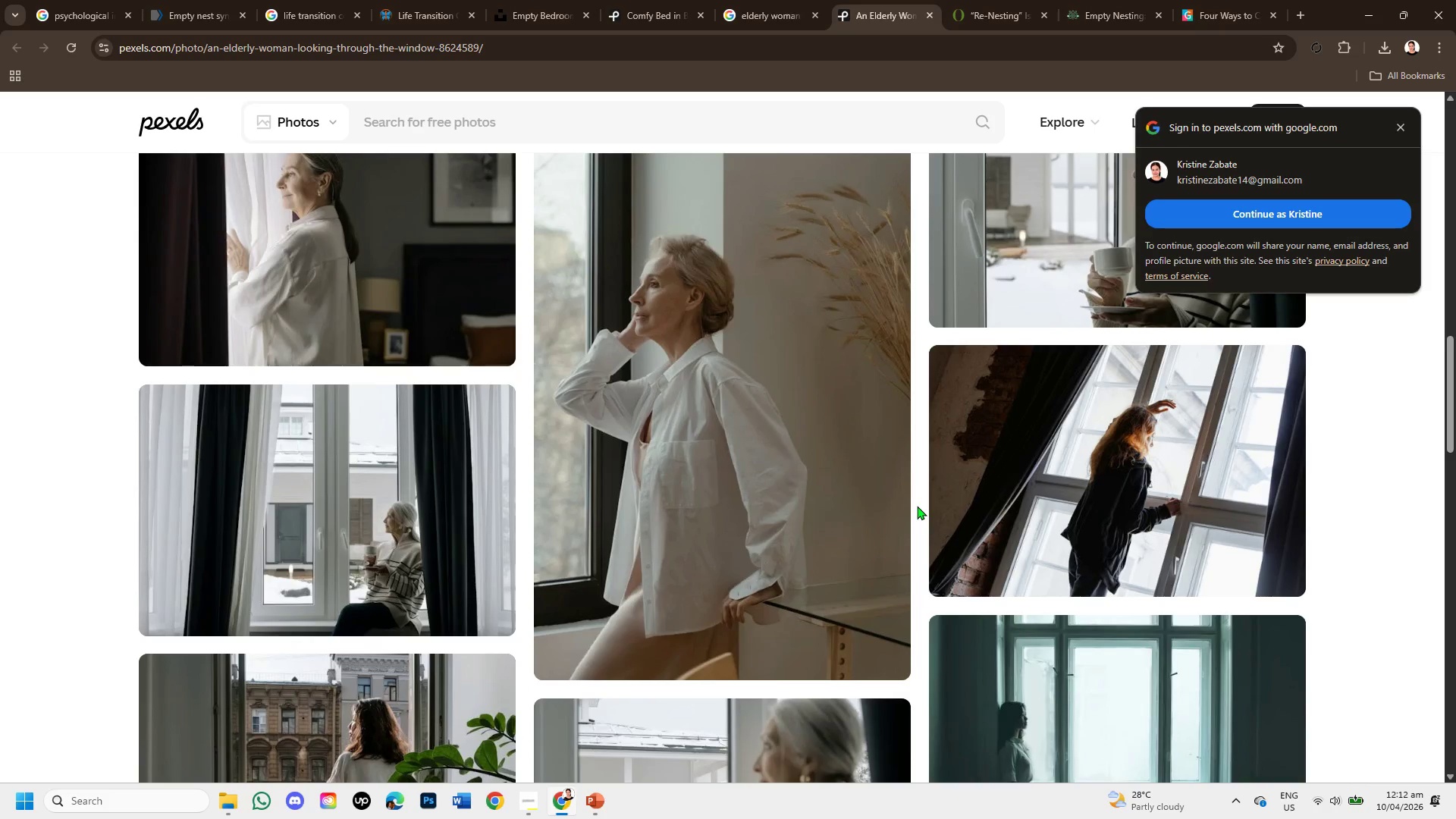 
scroll: coordinate [917, 506], scroll_direction: up, amount: 1.0
 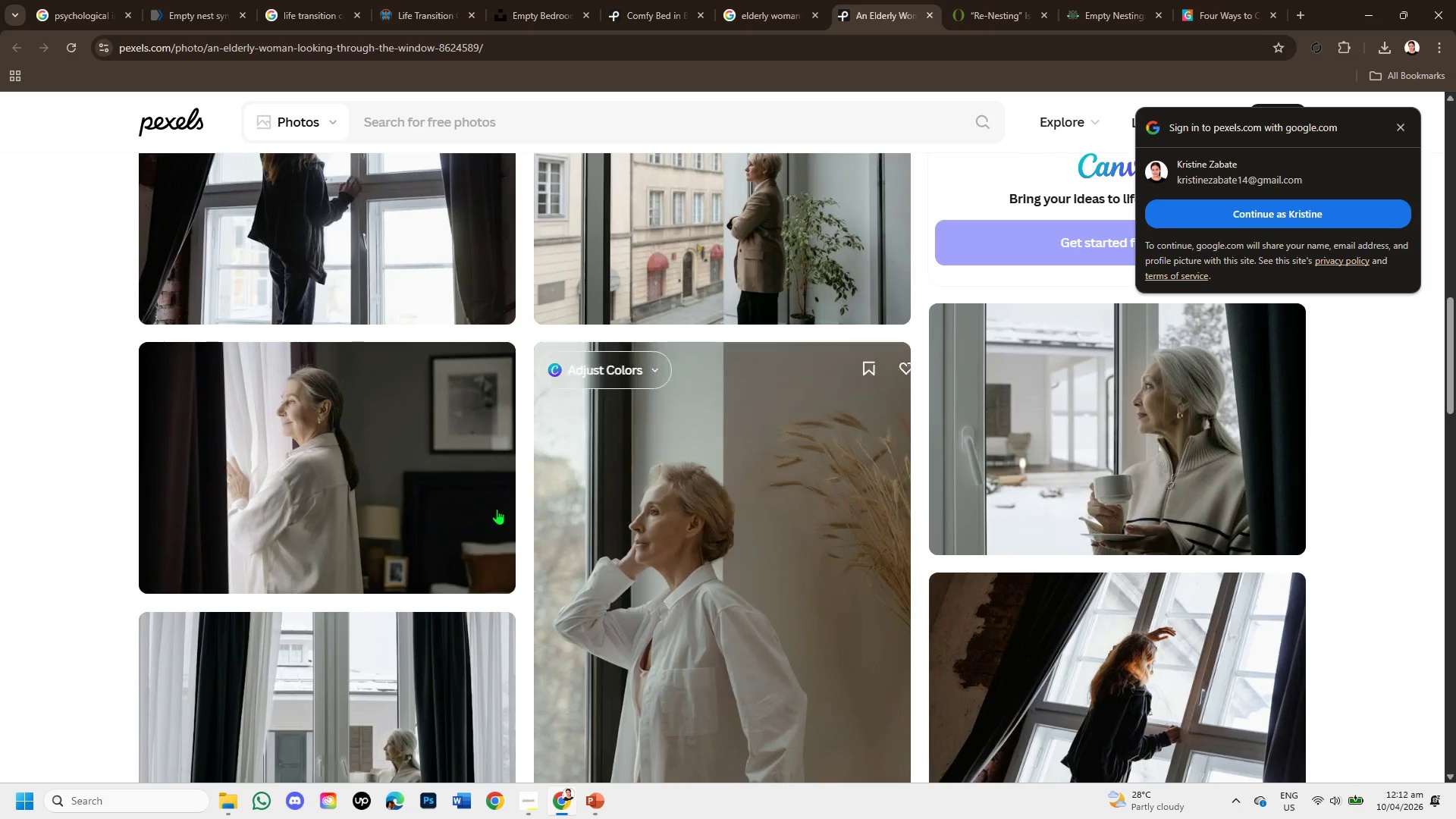 
left_click([450, 491])
 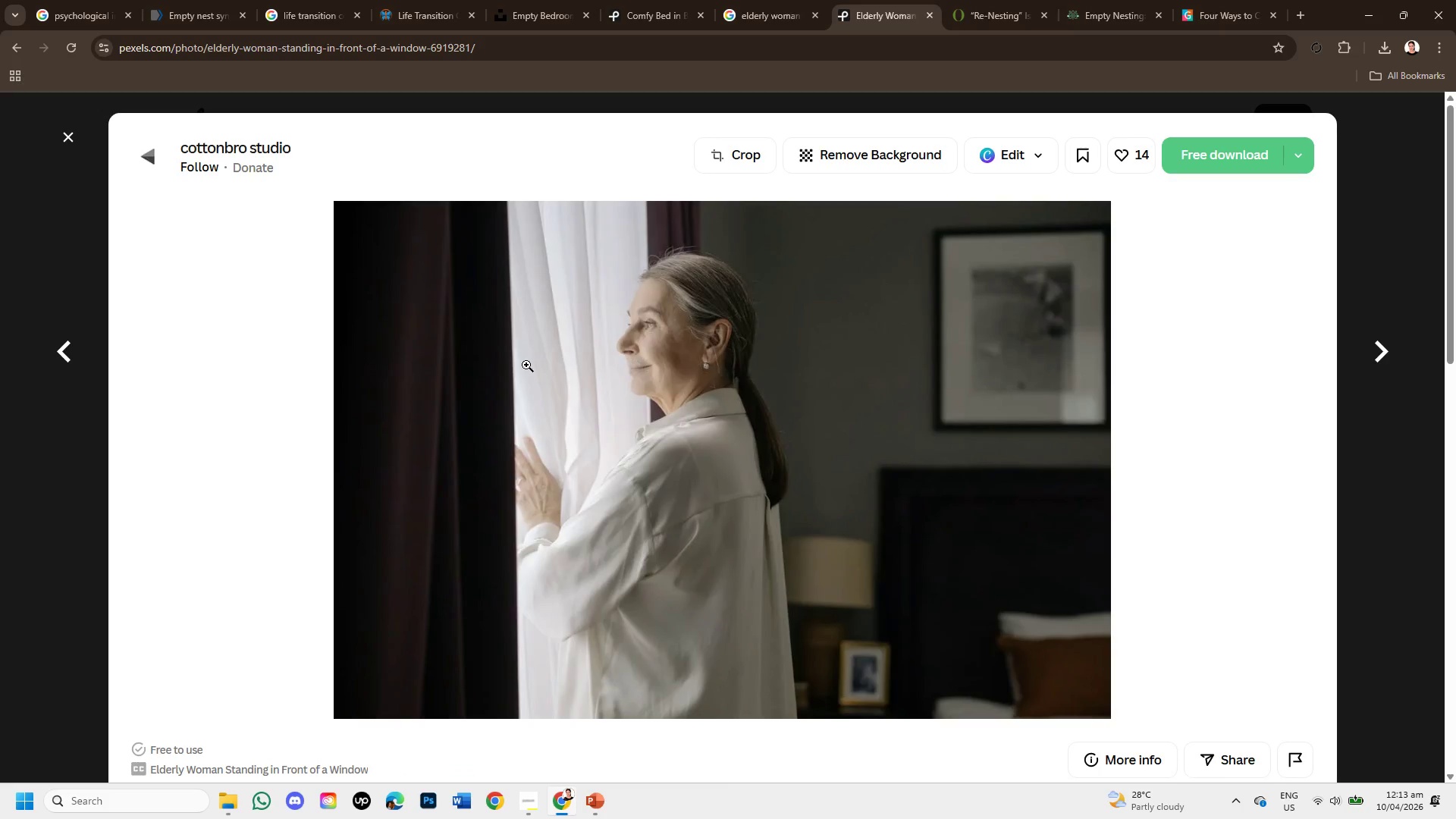 
wait(6.92)
 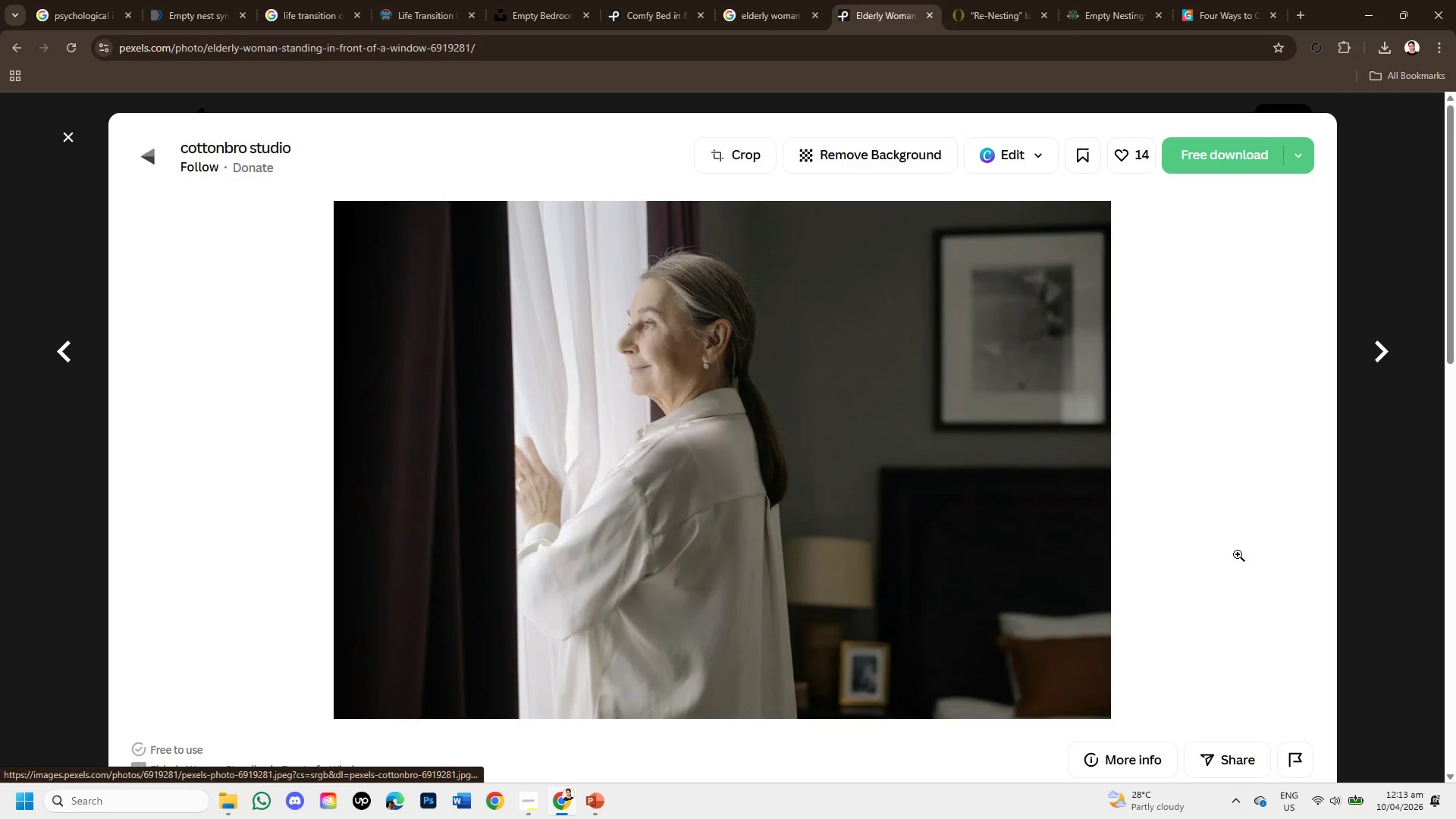 
left_click([64, 131])
 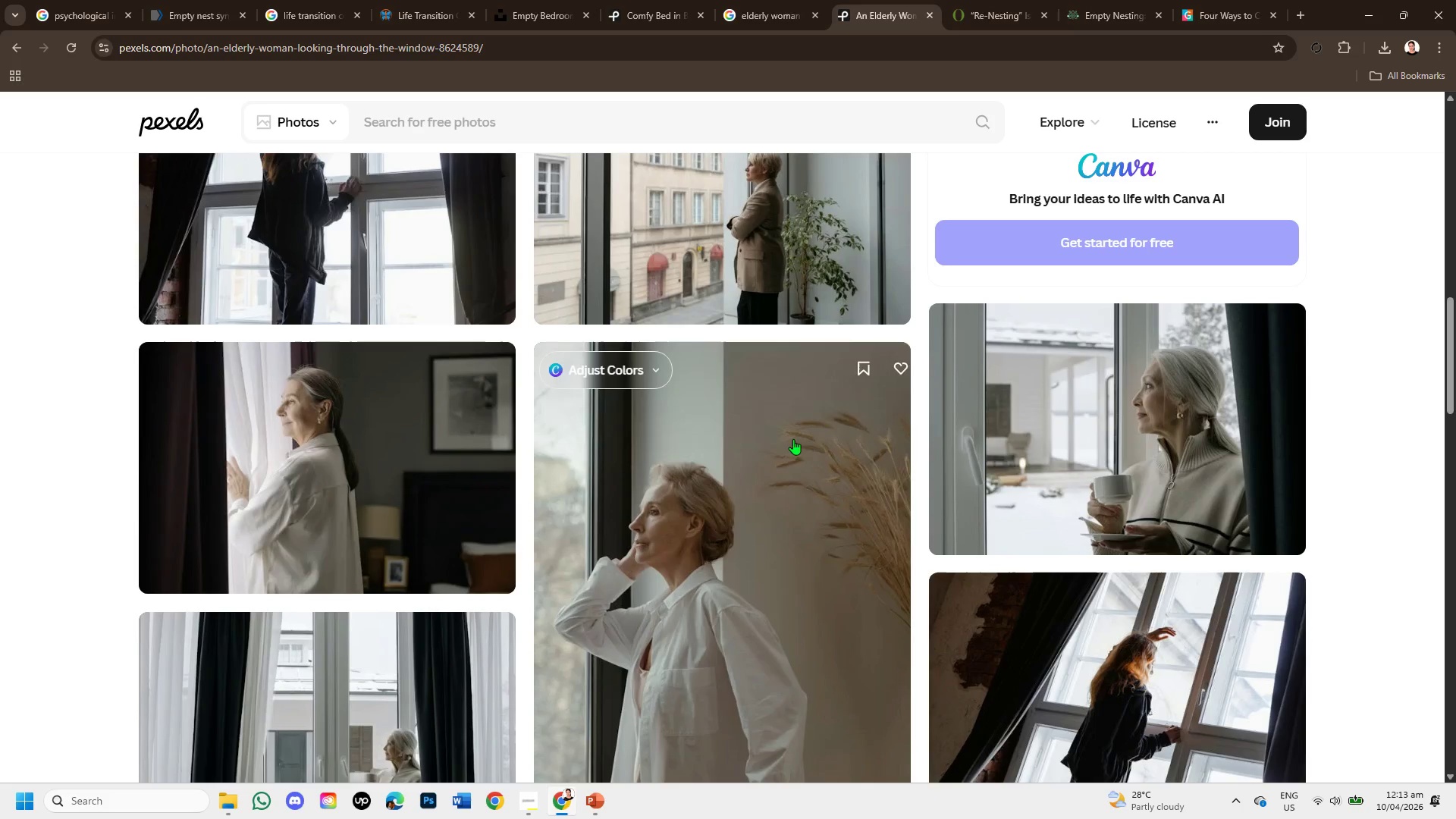 
scroll: coordinate [825, 447], scroll_direction: up, amount: 8.0
 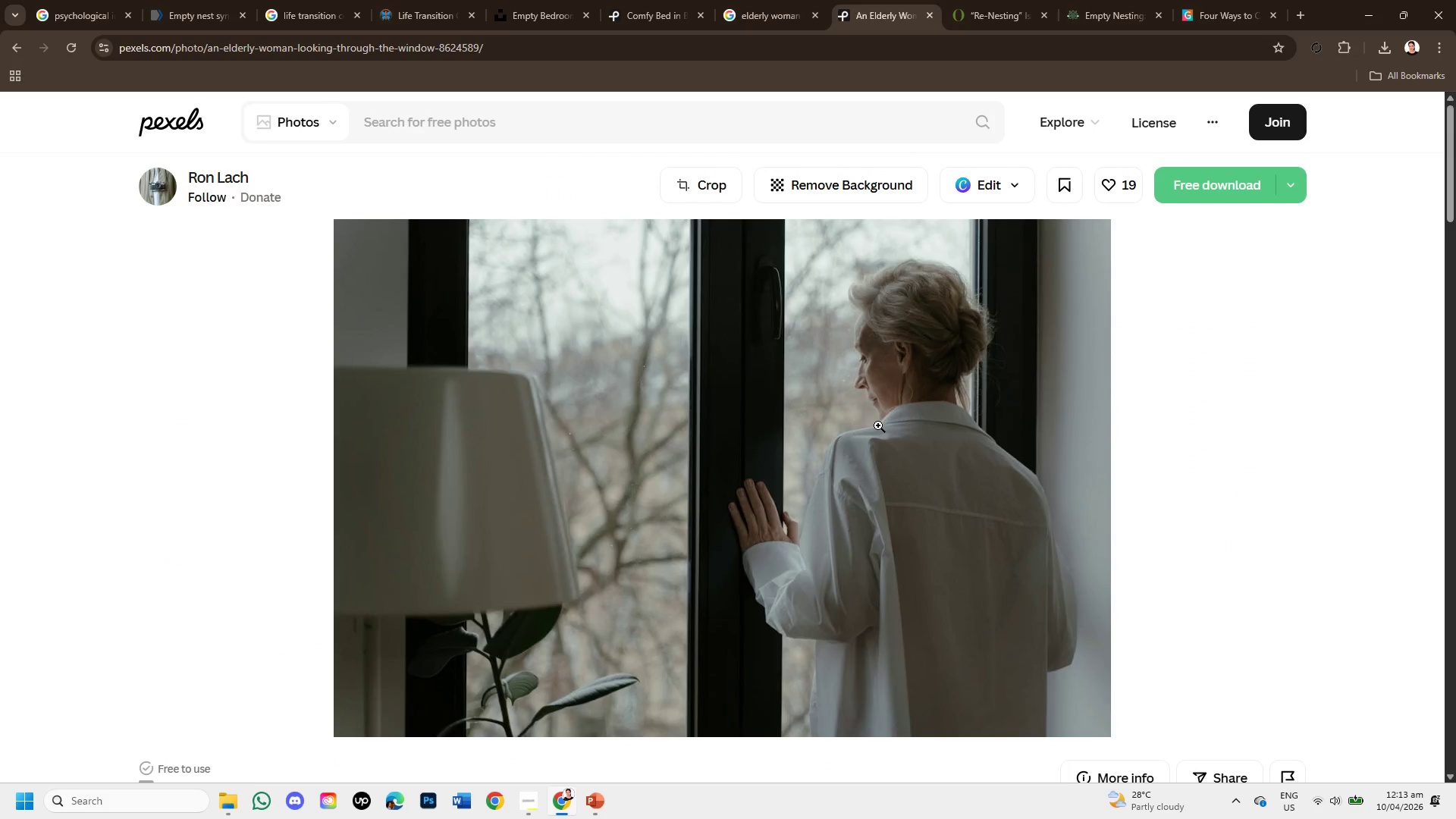 
right_click([878, 425])
 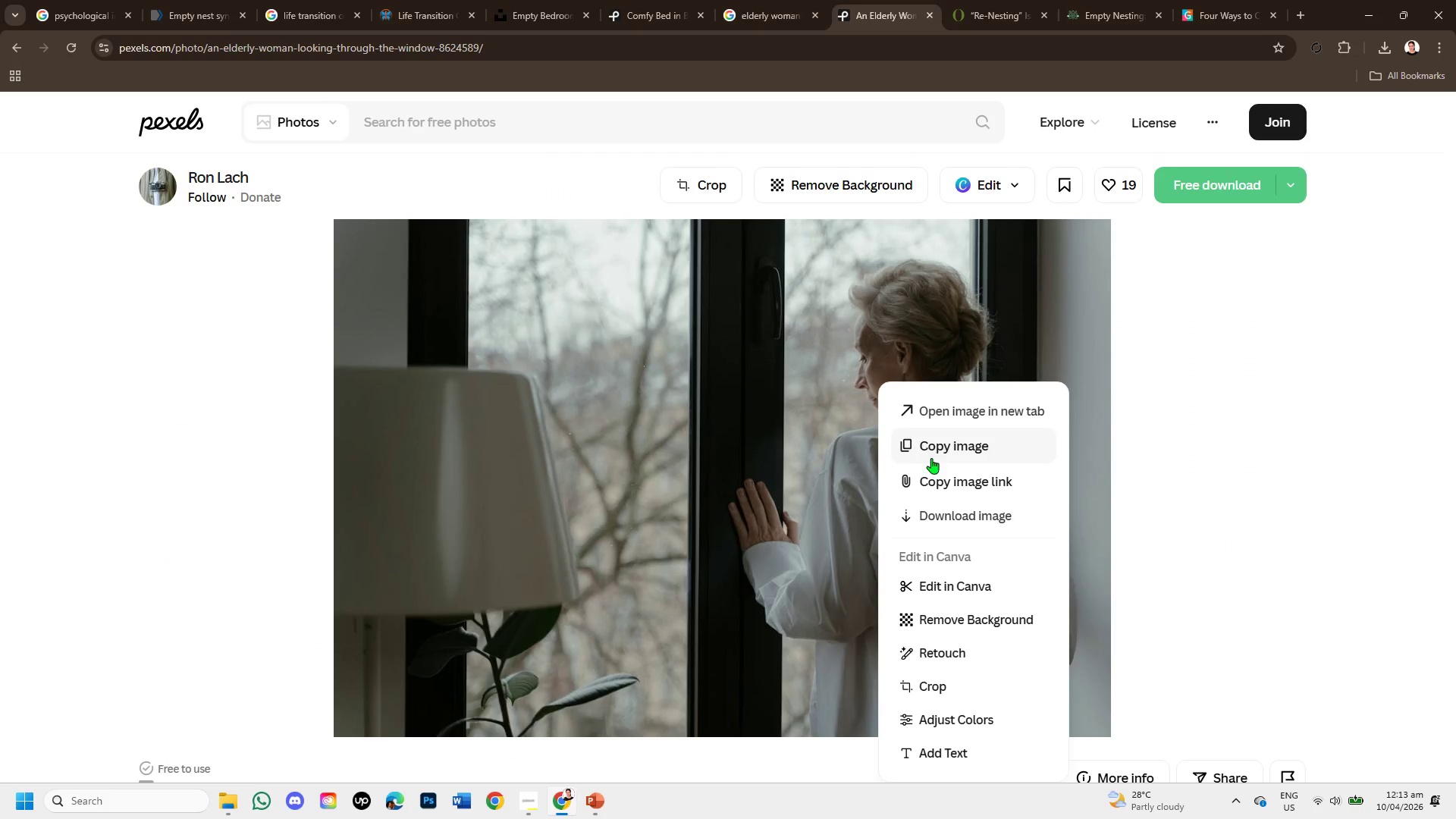 
left_click([941, 454])
 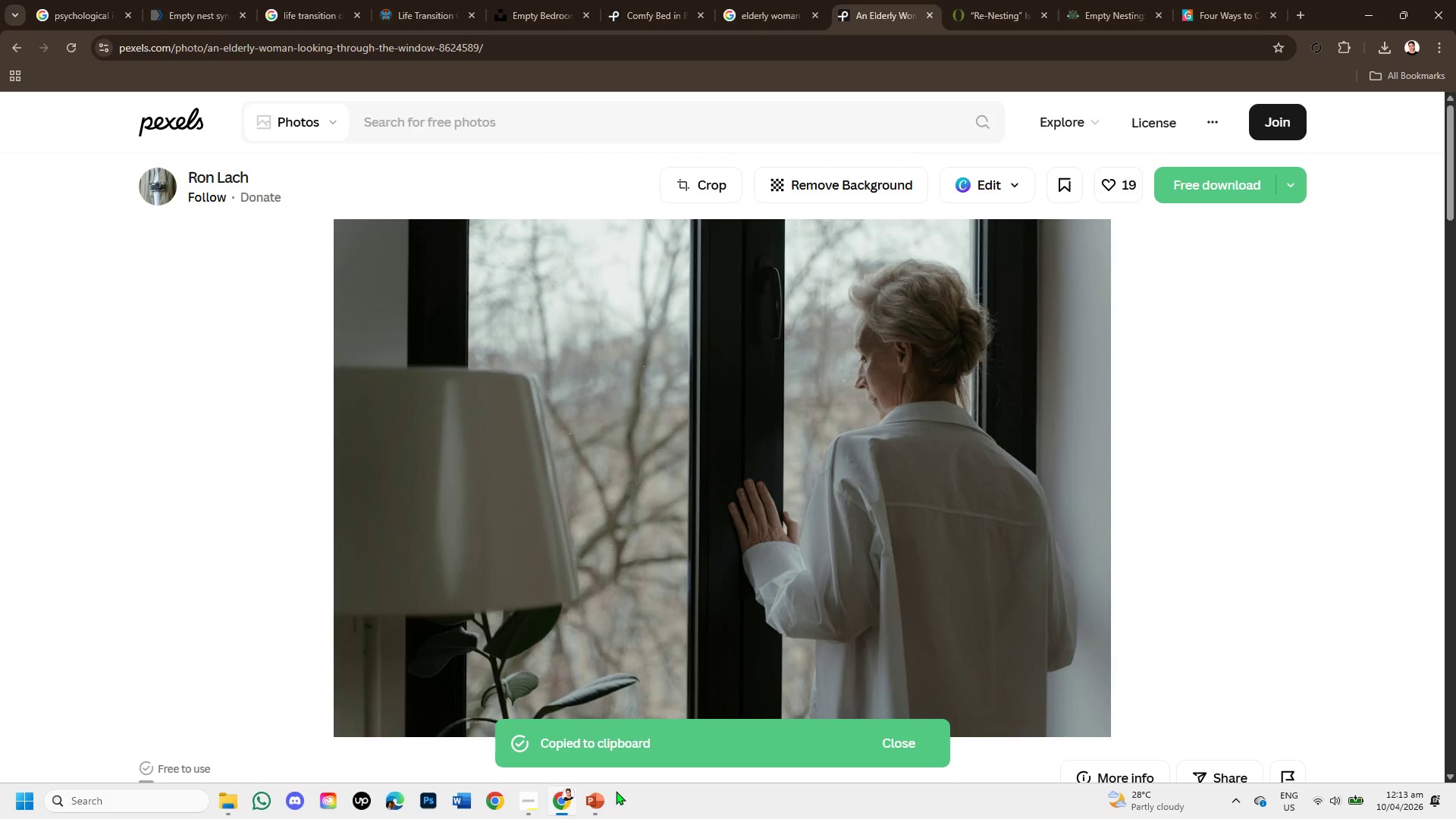 
left_click([588, 795])
 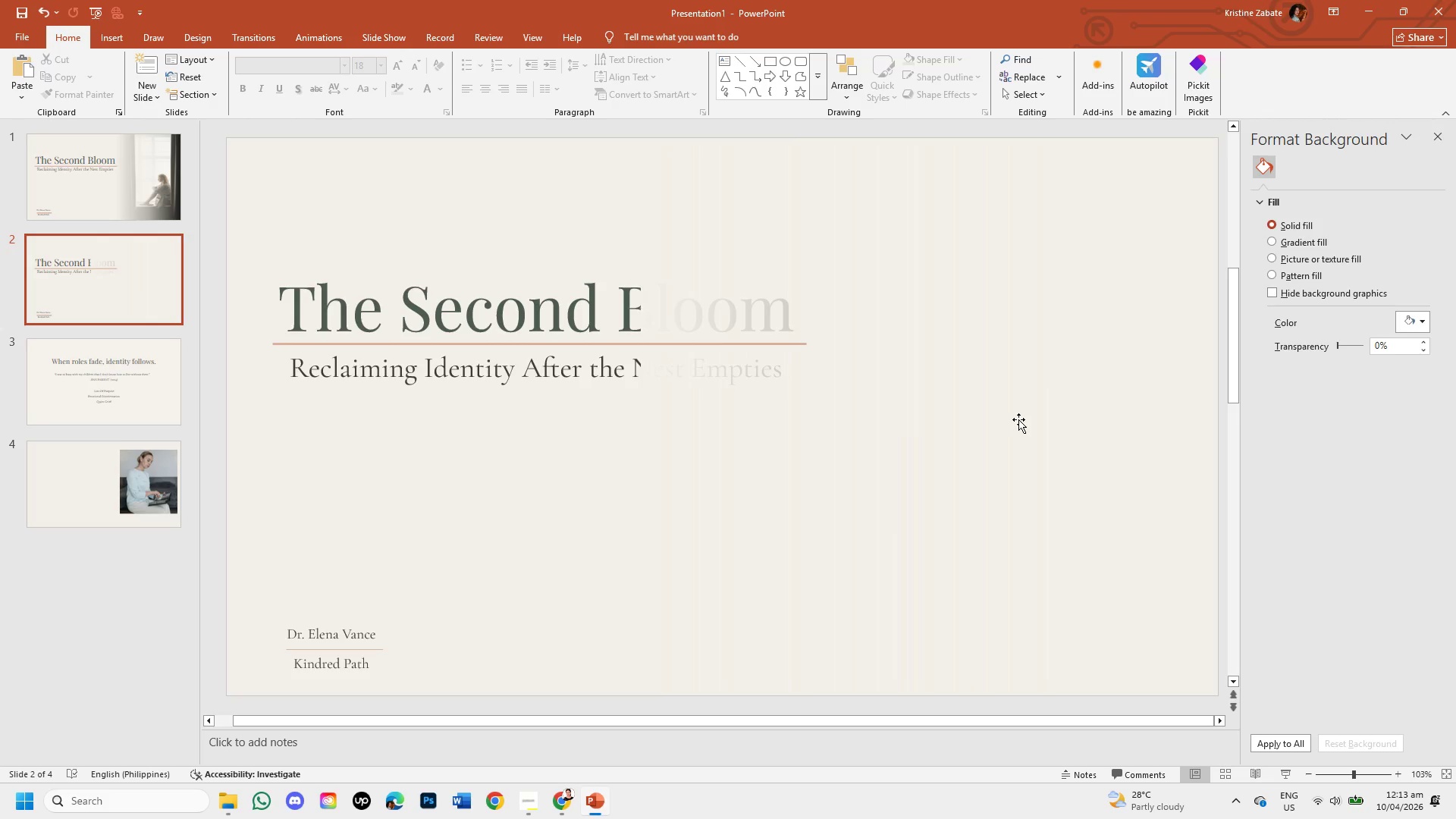 
key(Control+V)
 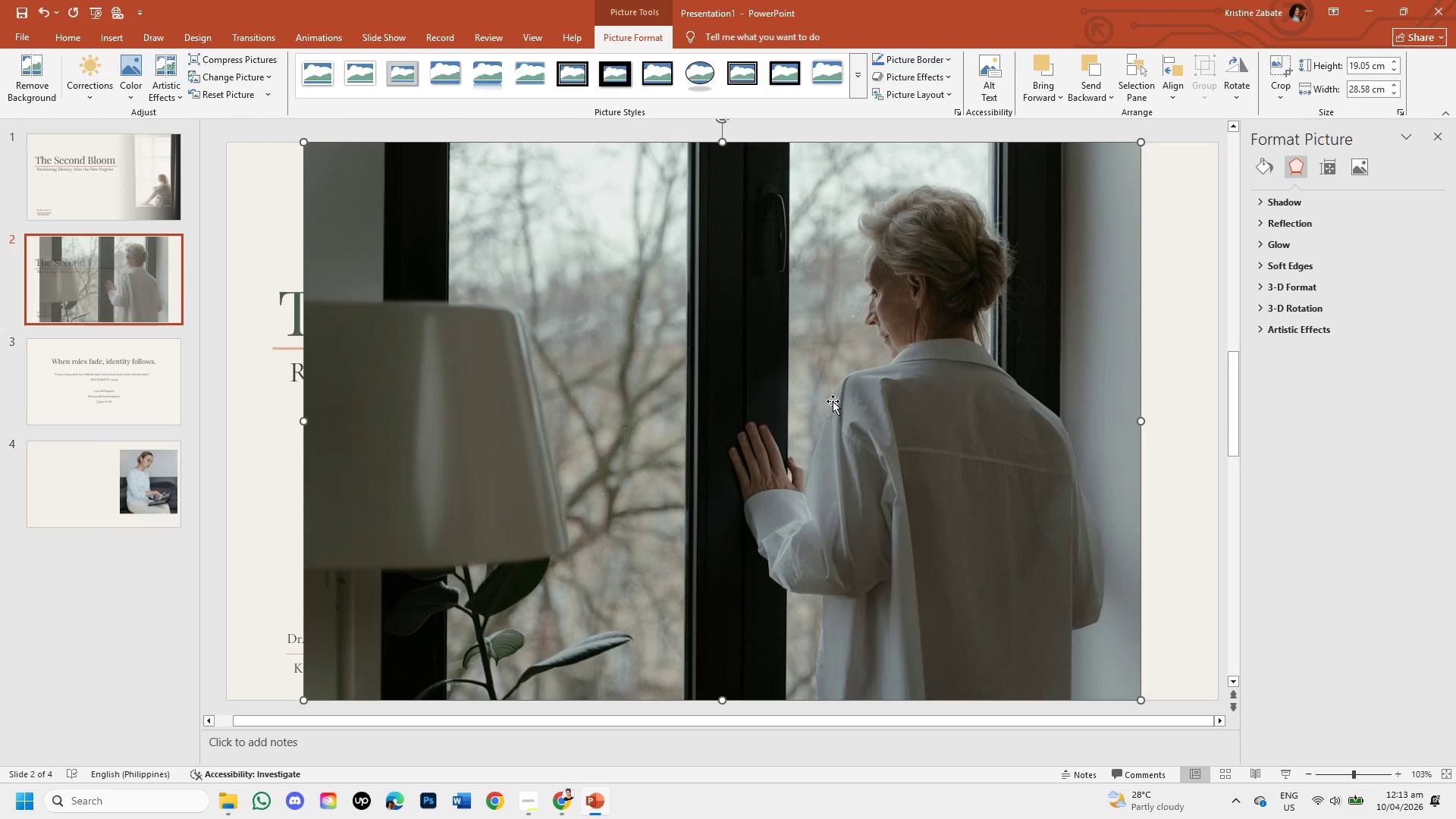 
double_click([833, 401])
 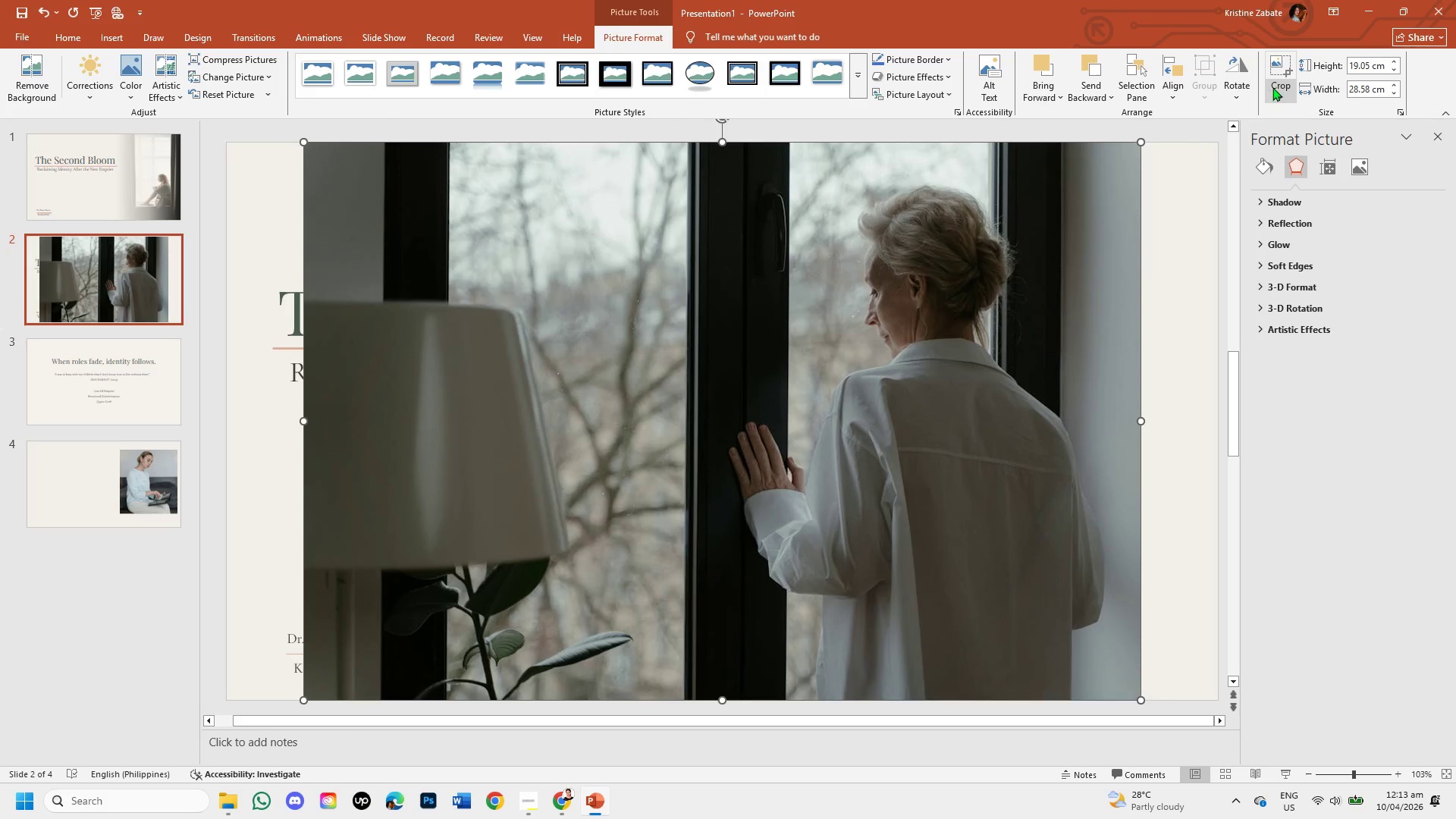 
left_click([1281, 87])
 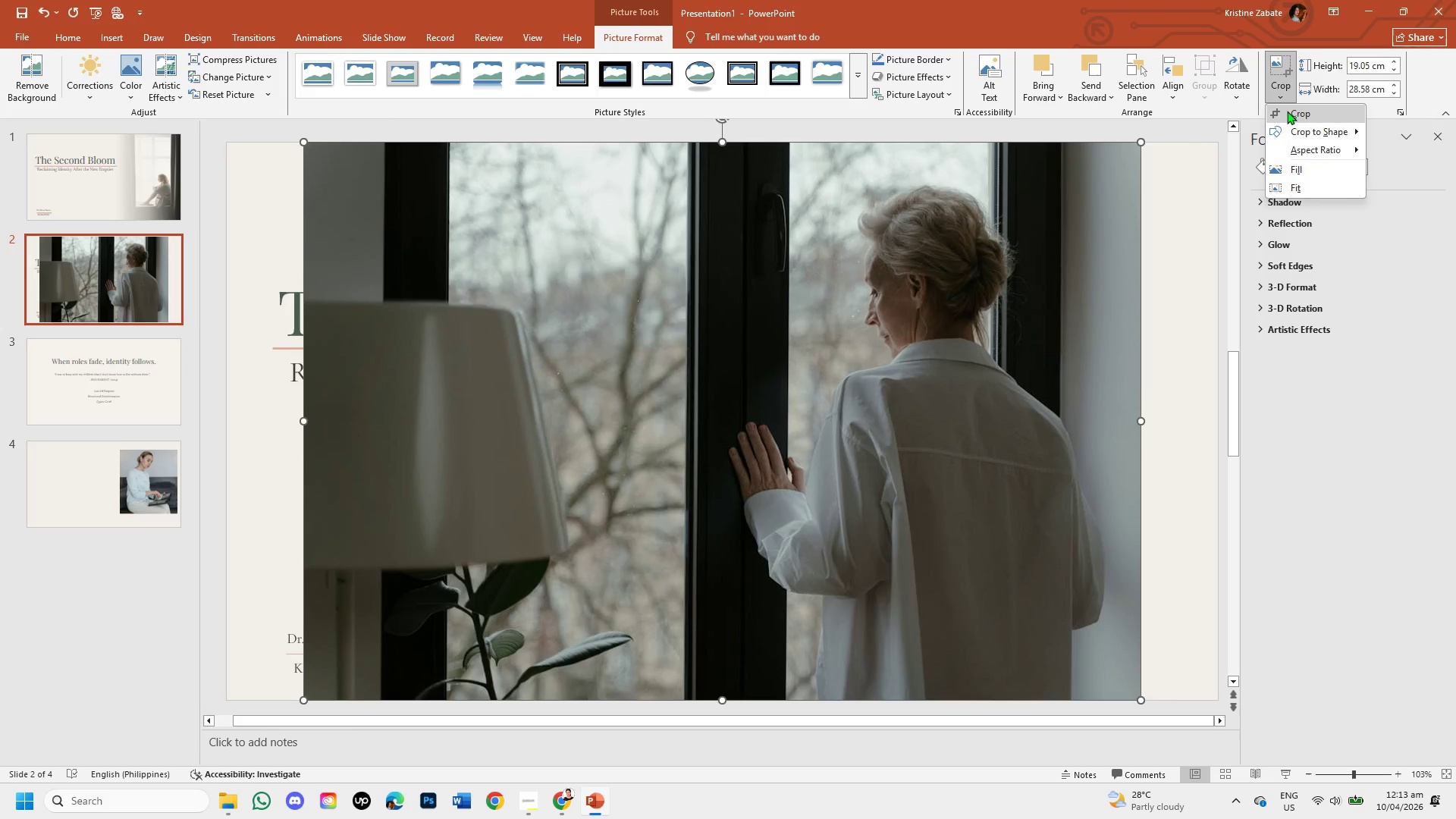 
left_click([1287, 111])
 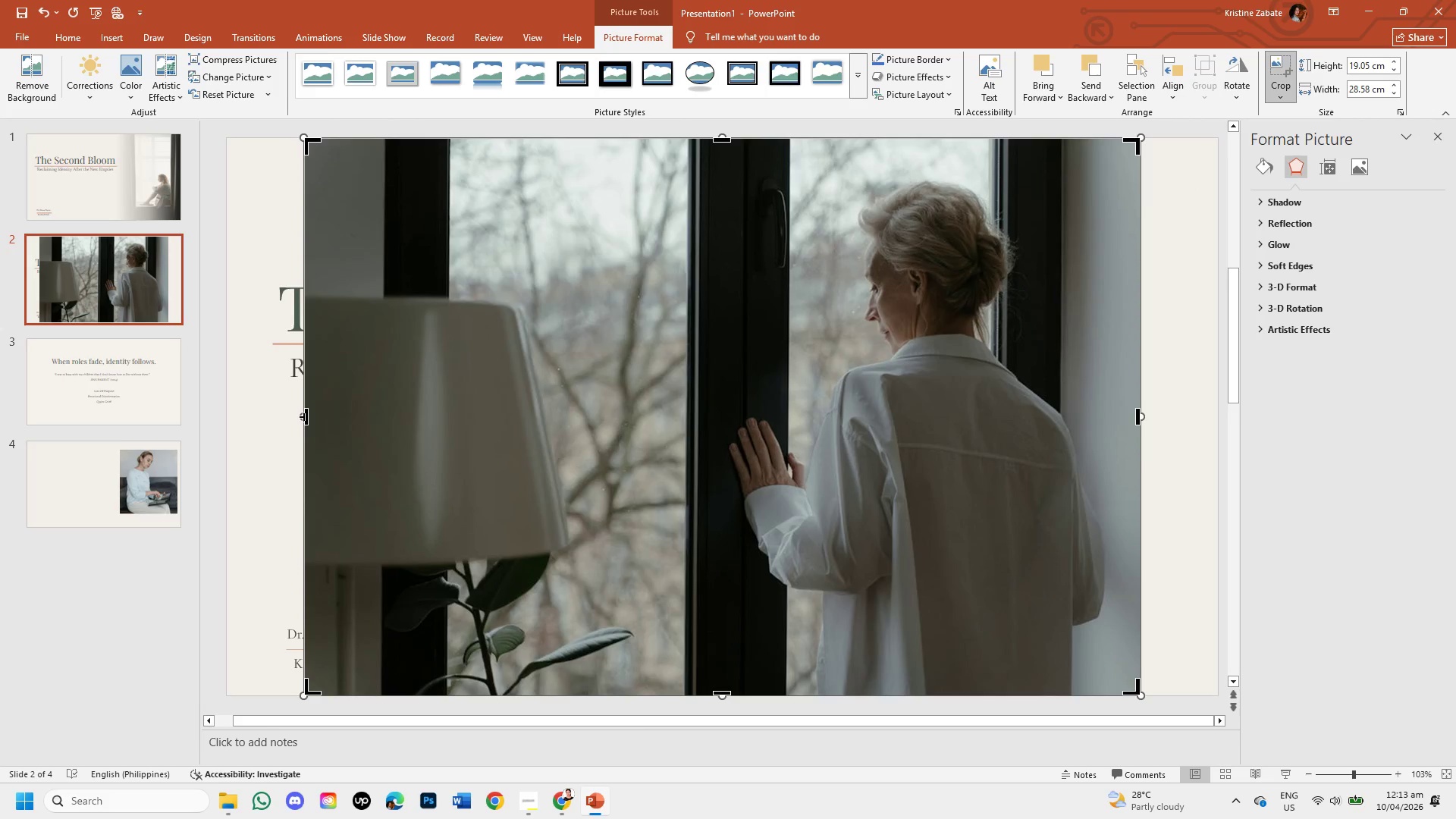 
left_click_drag(start_coordinate=[305, 416], to_coordinate=[492, 401])
 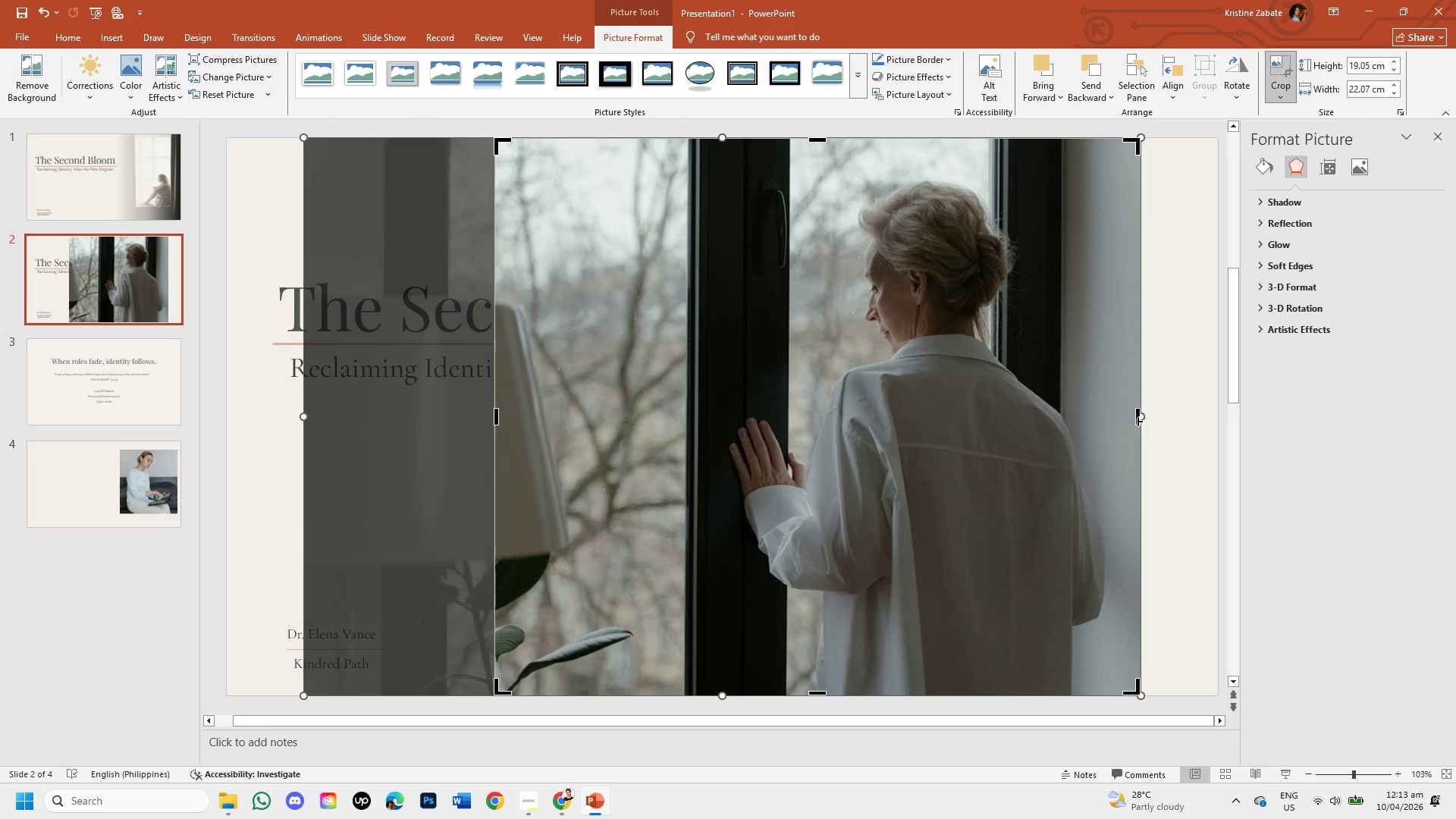 
left_click_drag(start_coordinate=[1134, 419], to_coordinate=[1109, 420])
 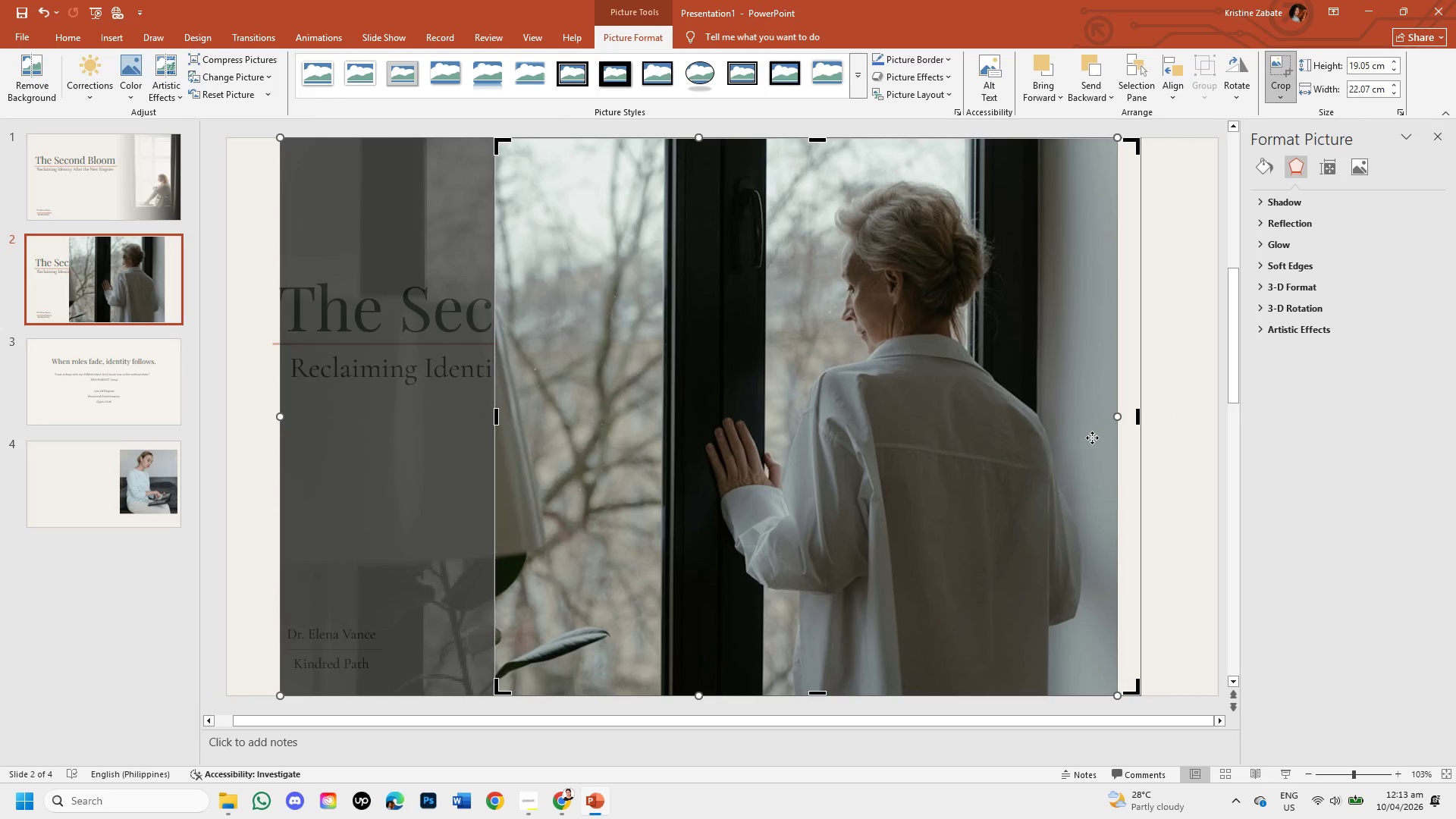 
key(Control+Z)
 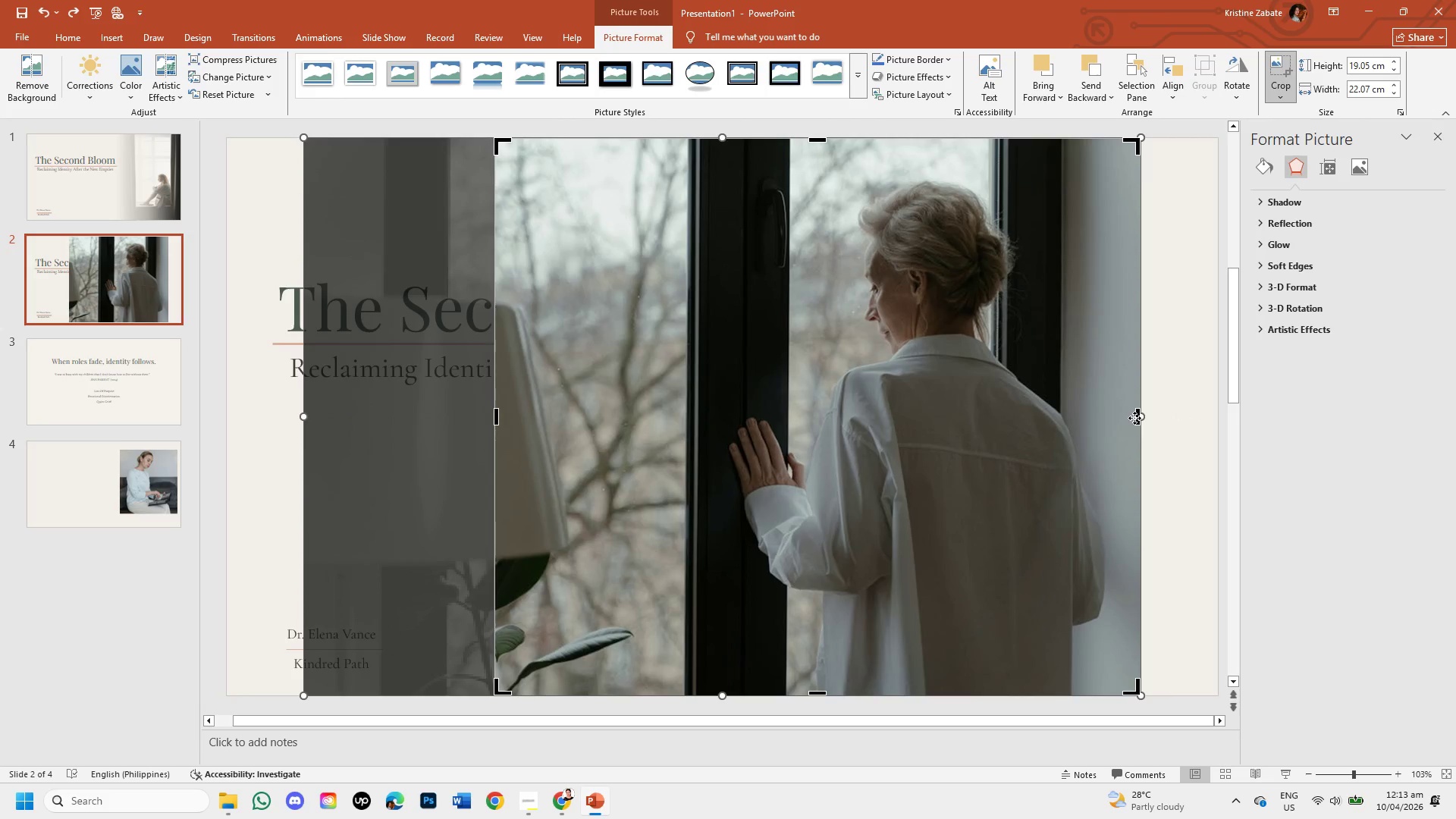 
left_click_drag(start_coordinate=[1136, 418], to_coordinate=[1109, 422])
 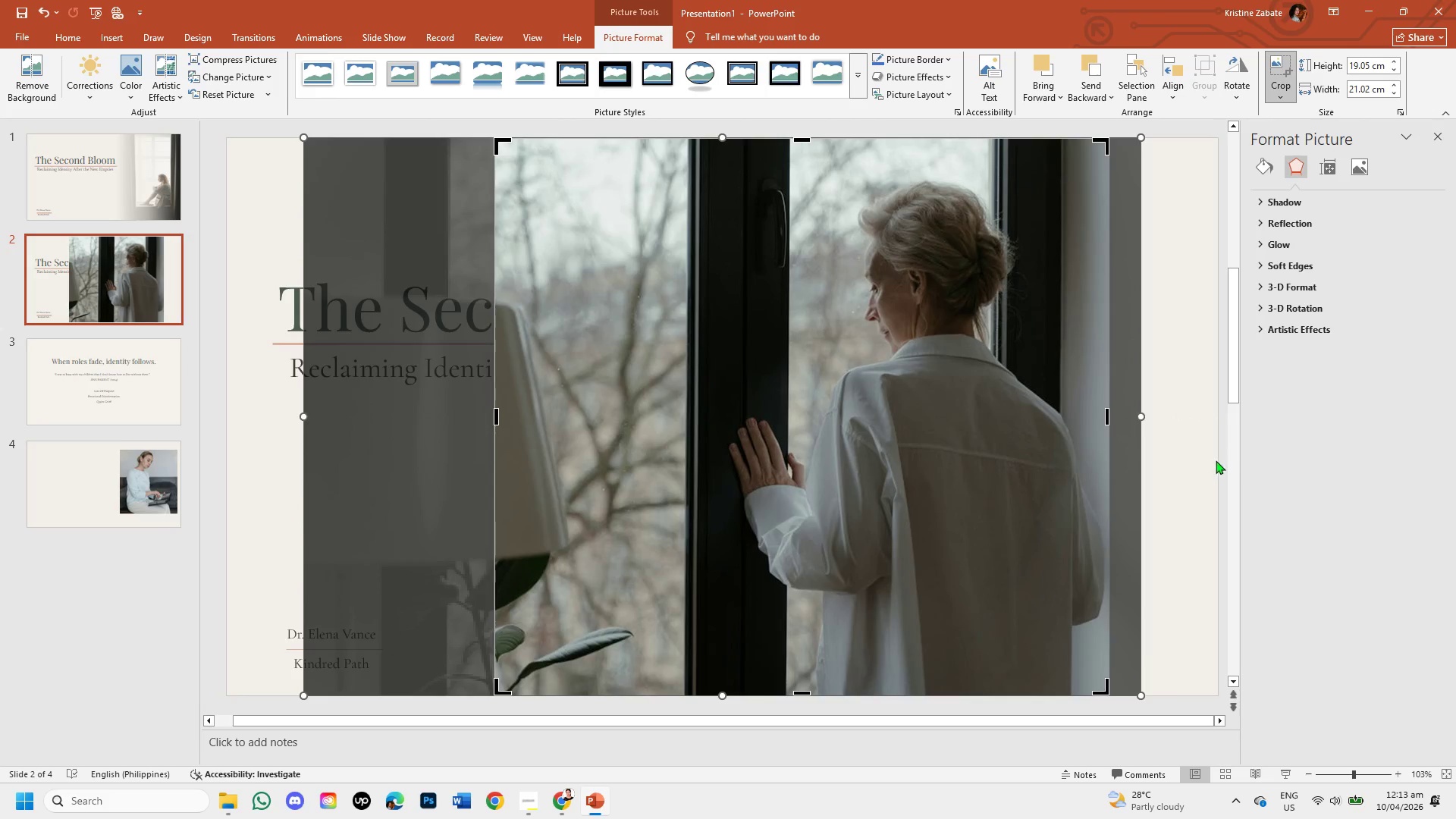 
left_click([1216, 460])
 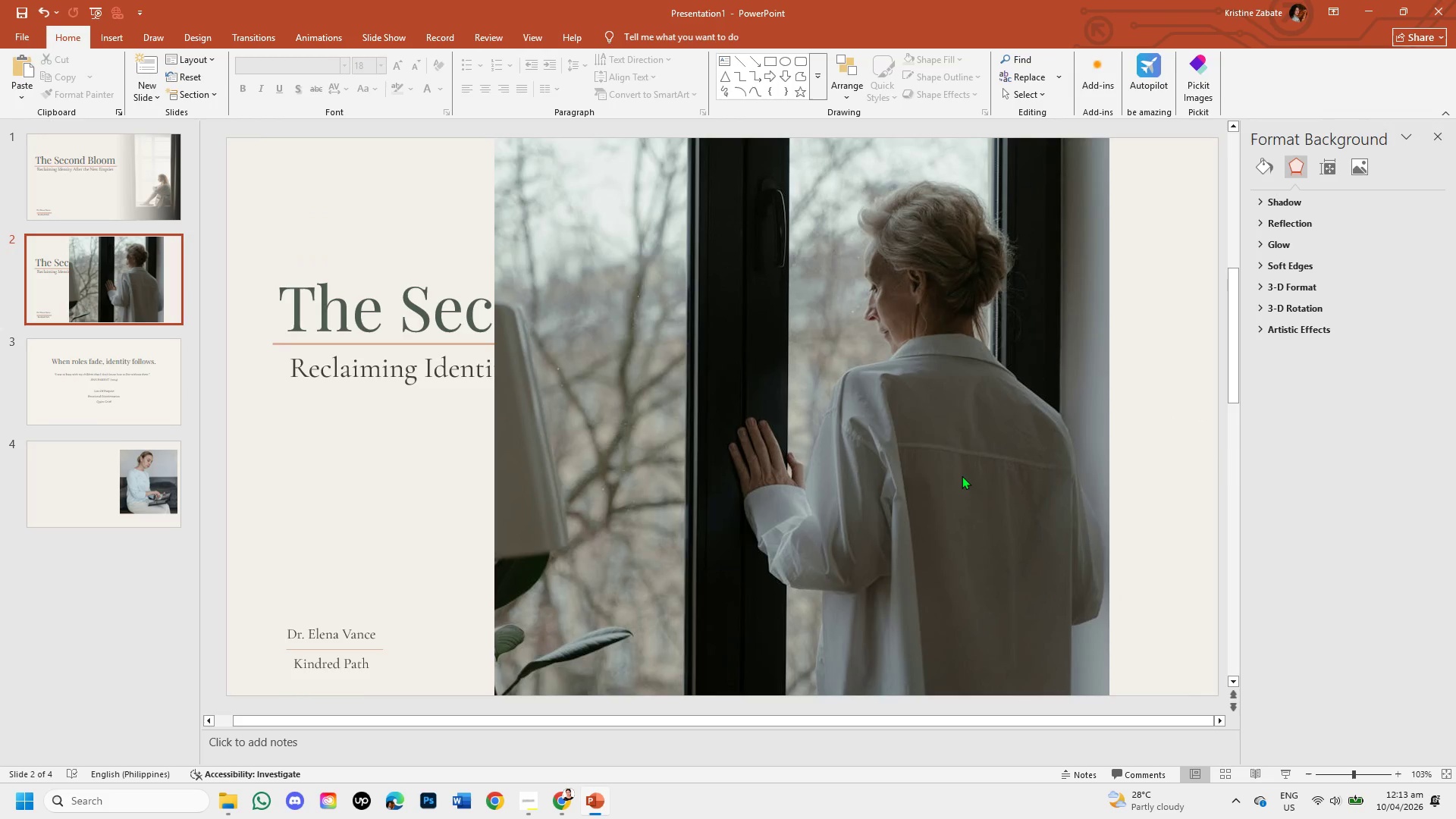 
left_click_drag(start_coordinate=[962, 475], to_coordinate=[1068, 475])
 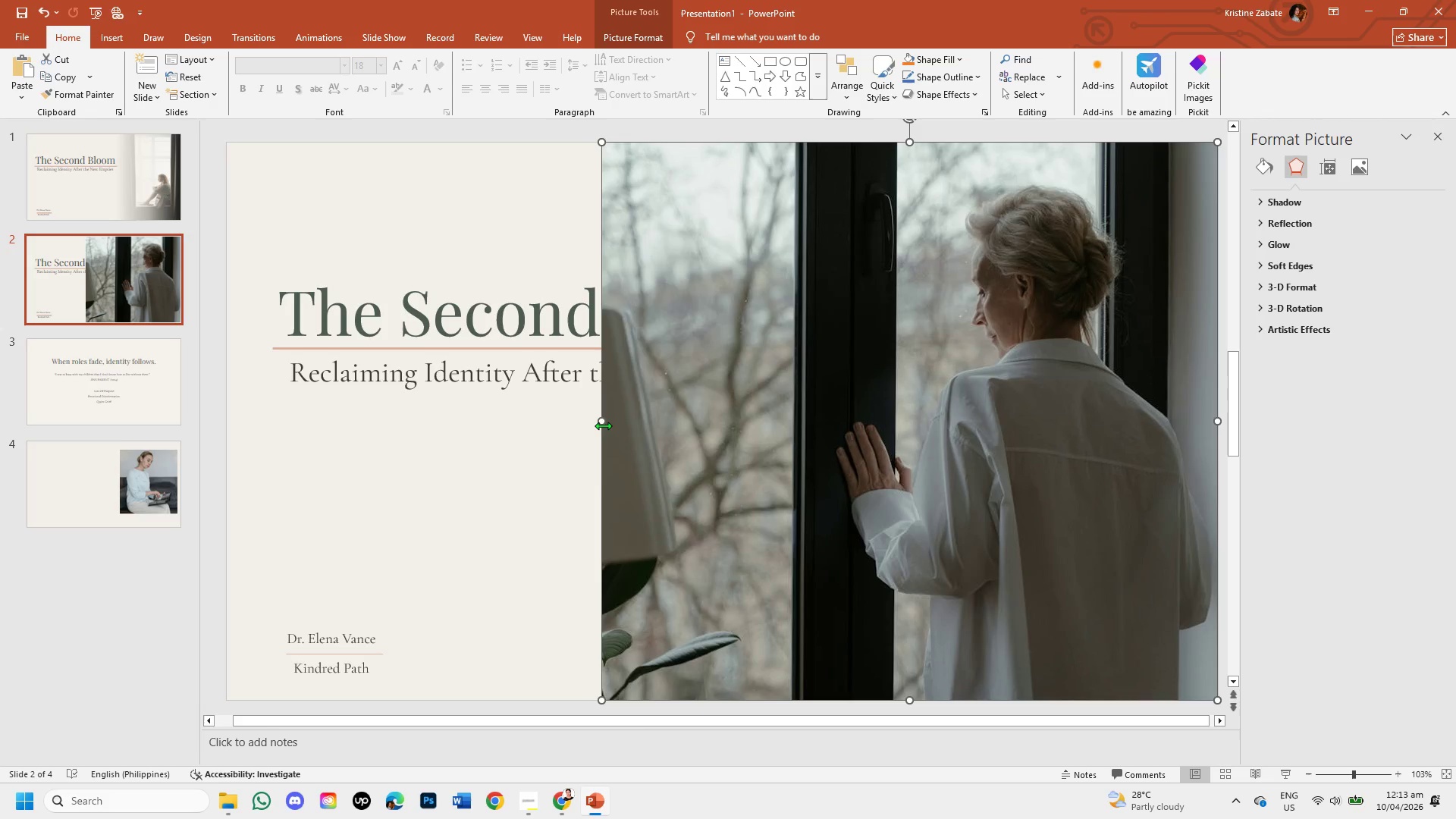 
left_click_drag(start_coordinate=[601, 423], to_coordinate=[809, 458])
 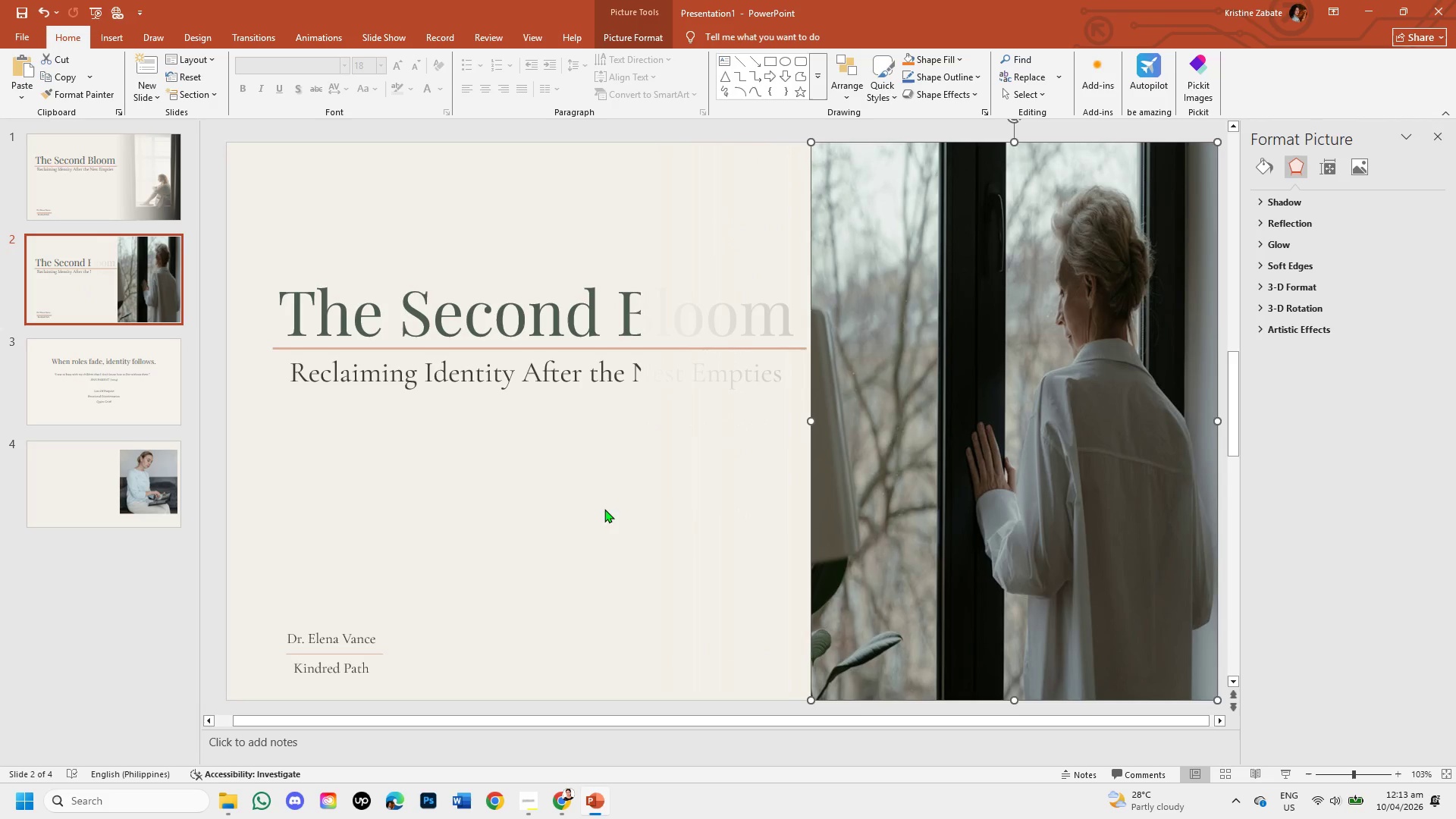 
left_click([518, 482])
 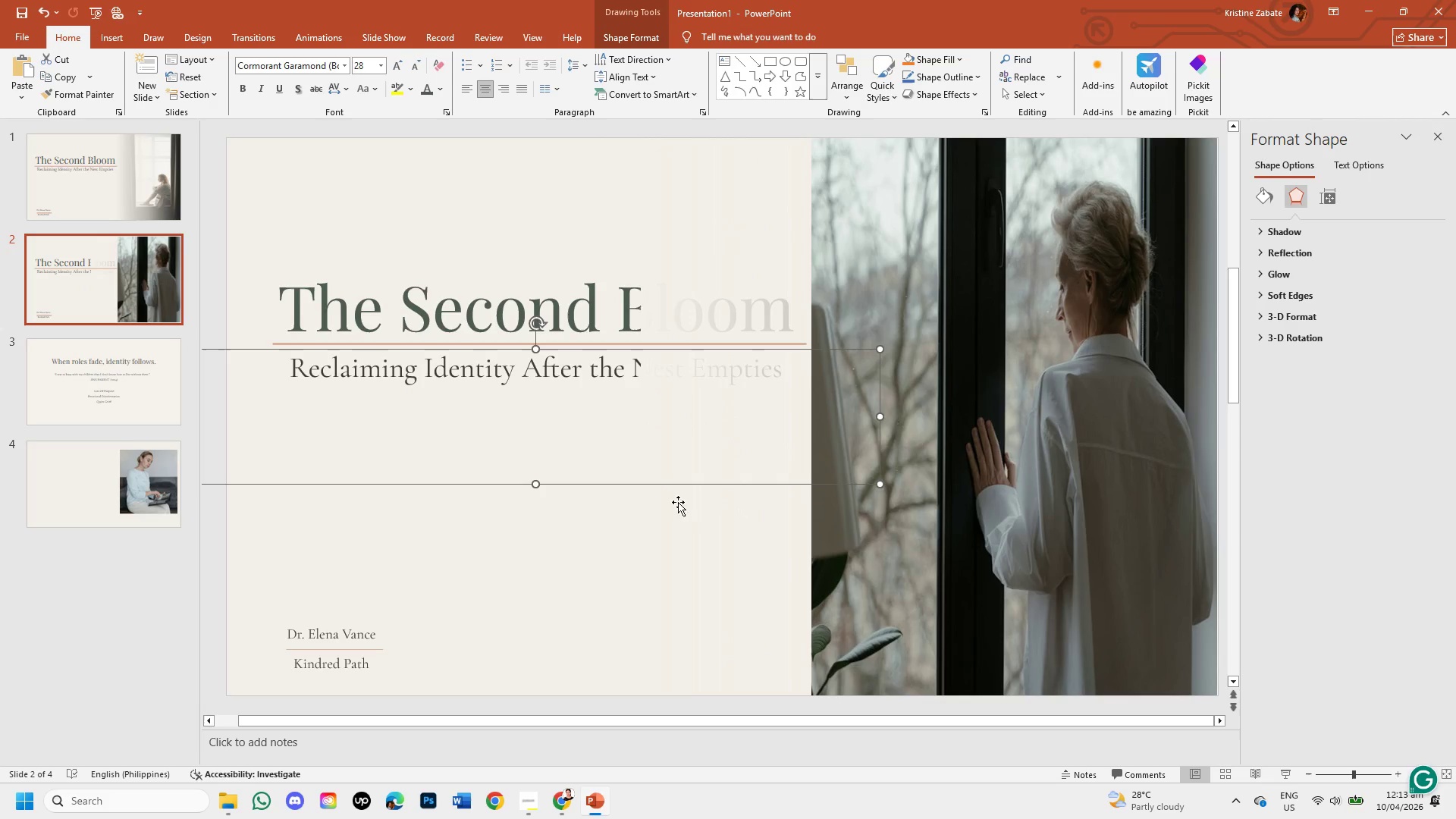 
left_click([674, 576])
 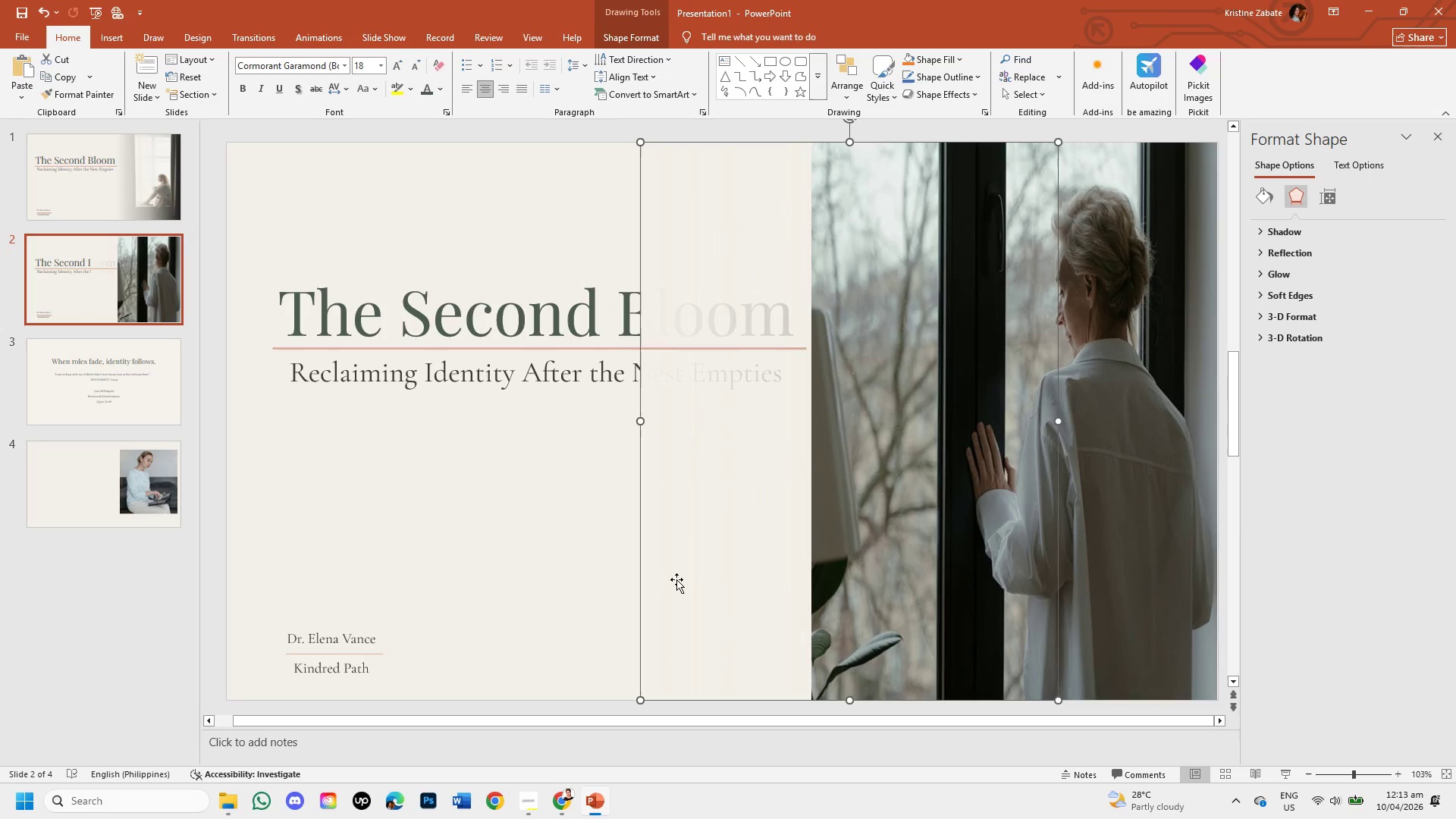 
left_click_drag(start_coordinate=[676, 579], to_coordinate=[851, 579])
 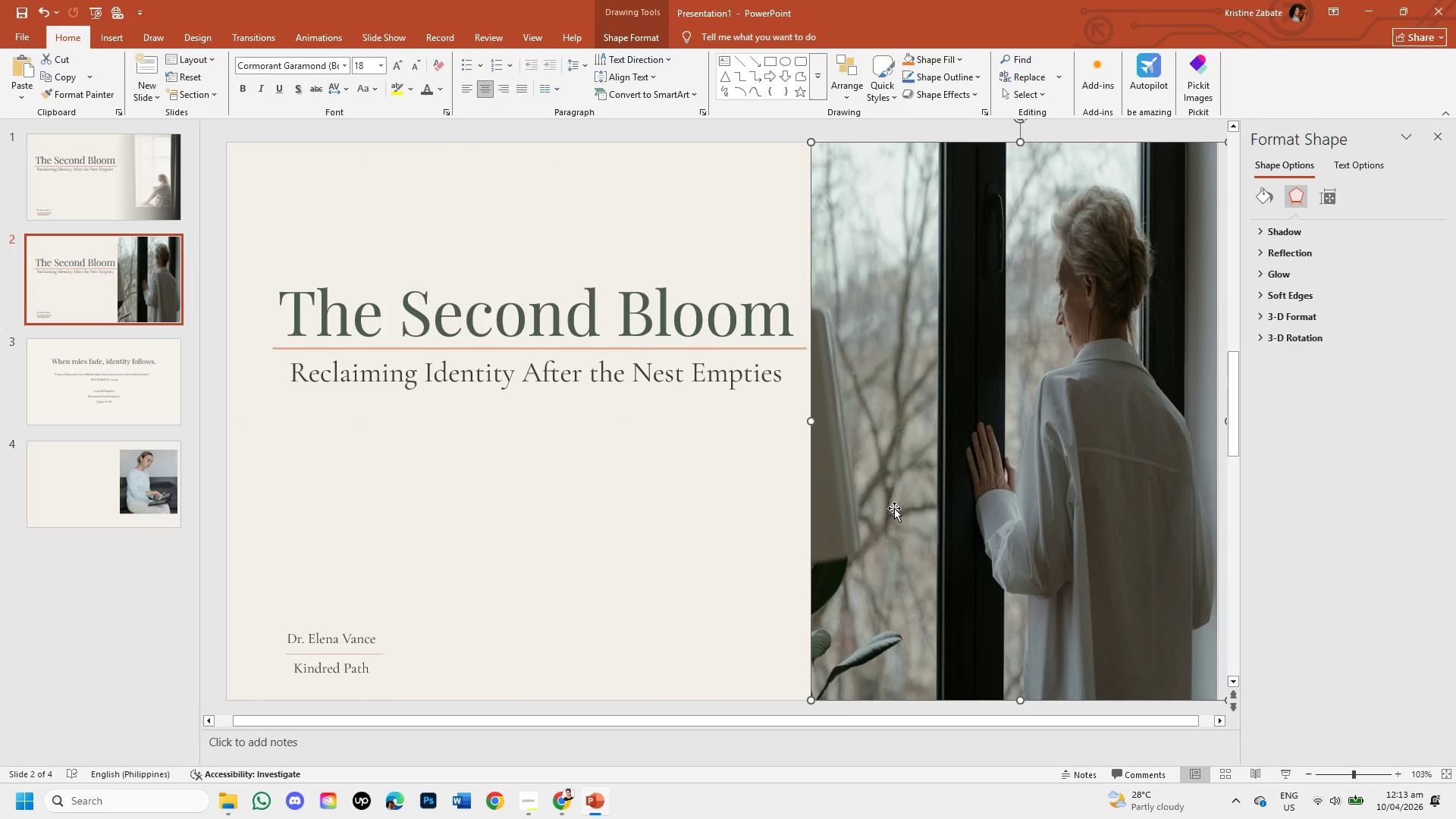 
right_click([894, 508])
 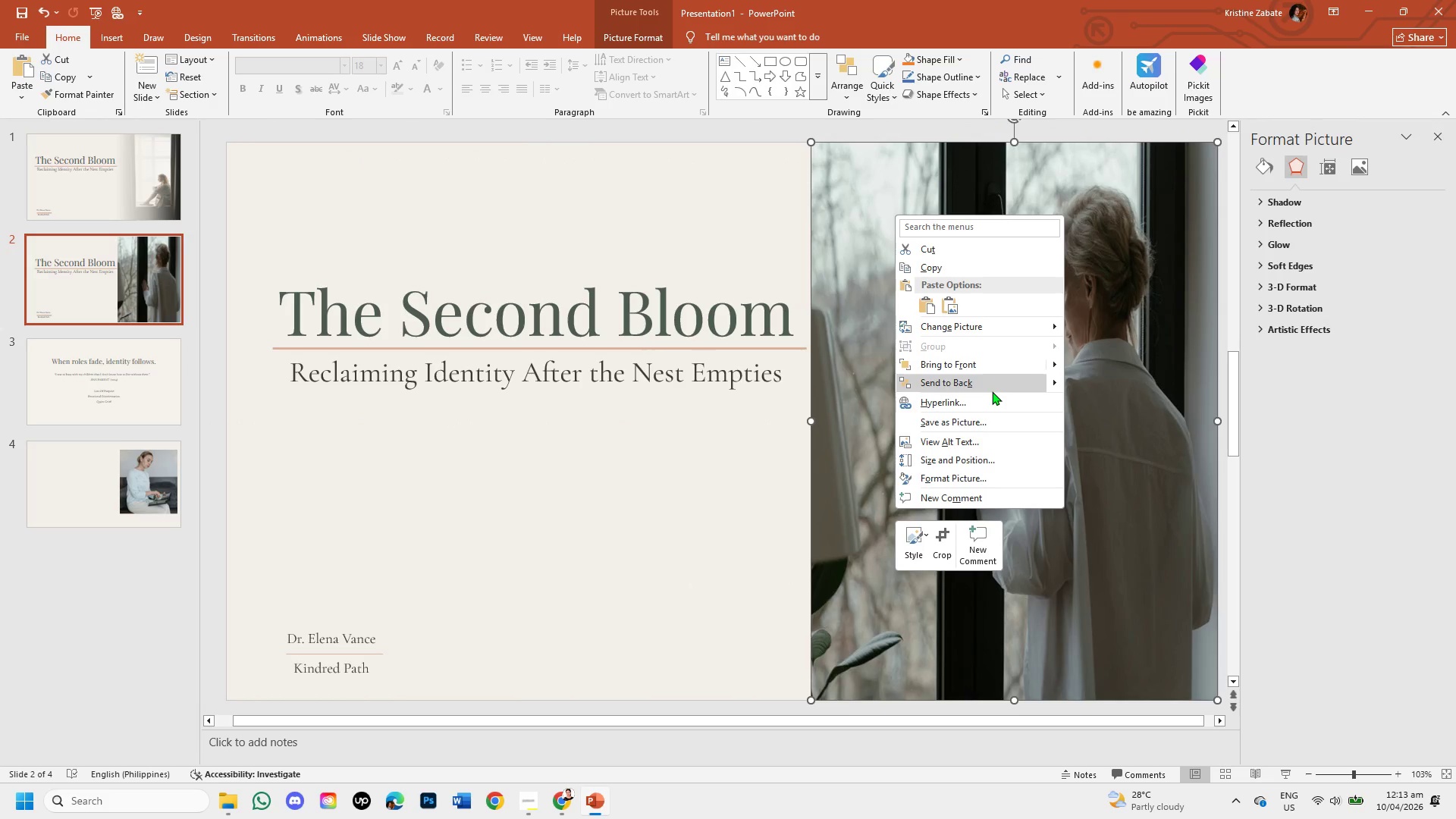 
left_click([990, 384])
 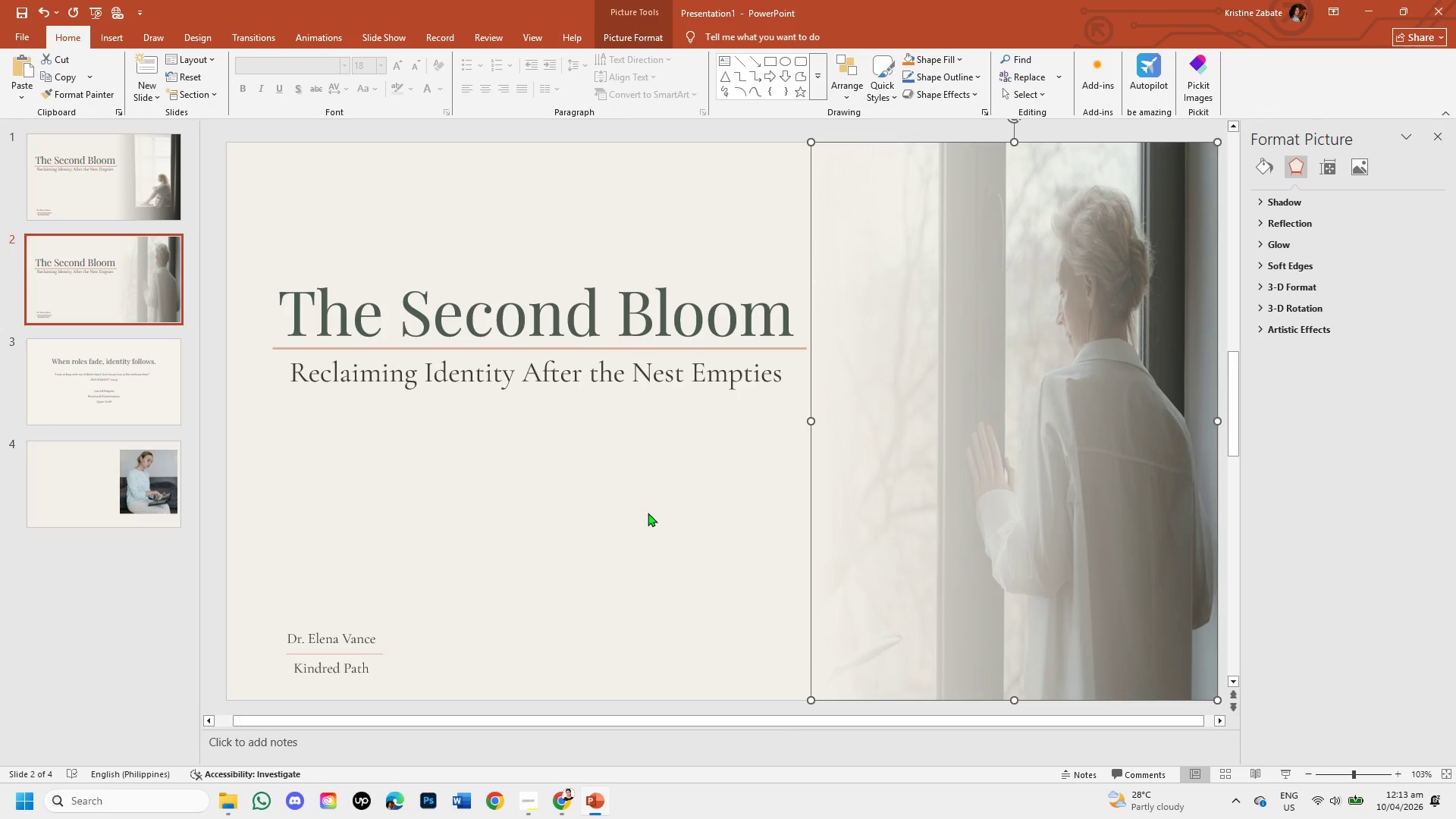 
left_click([645, 513])
 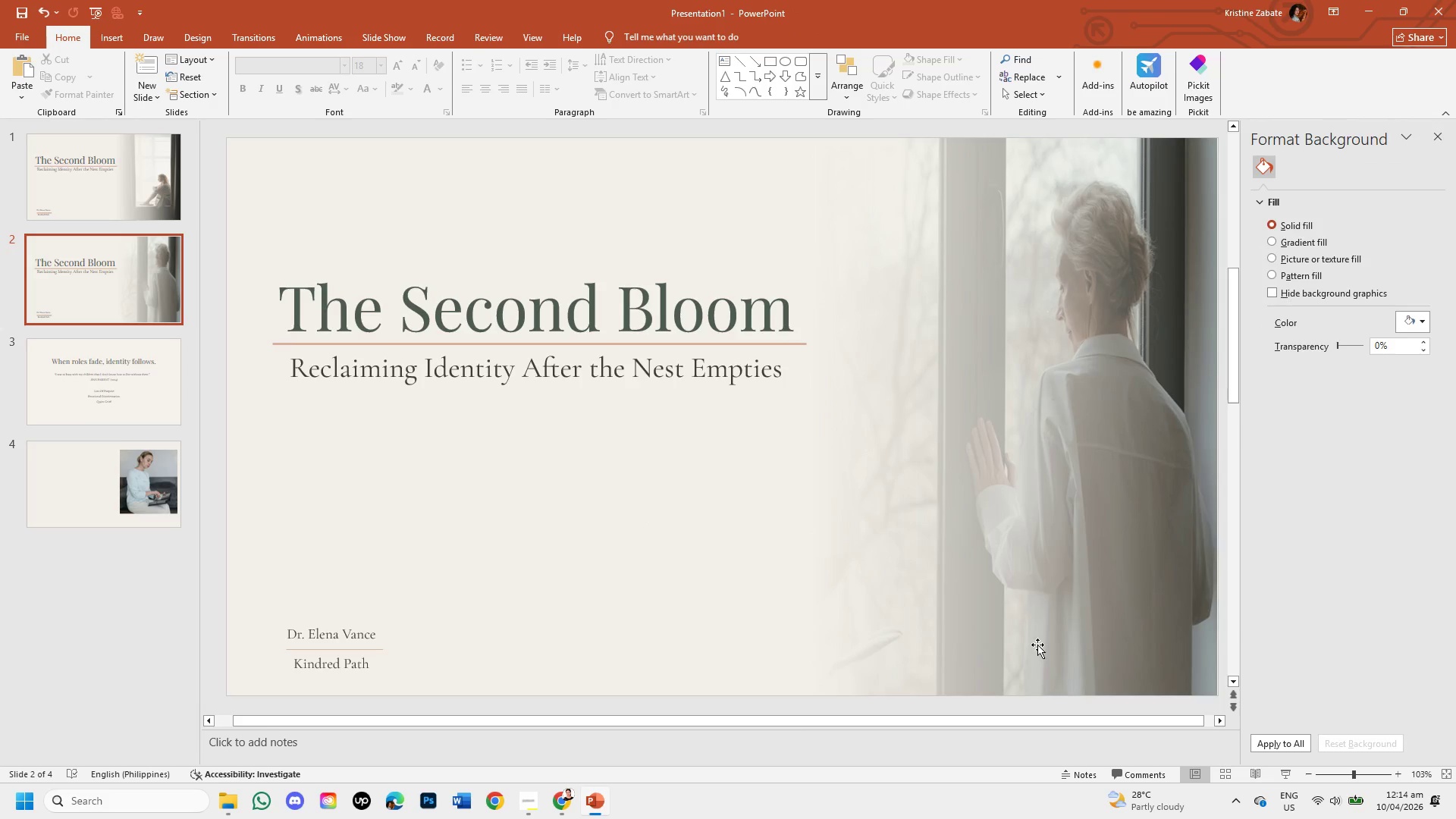 
left_click_drag(start_coordinate=[1015, 716], to_coordinate=[1025, 716])
 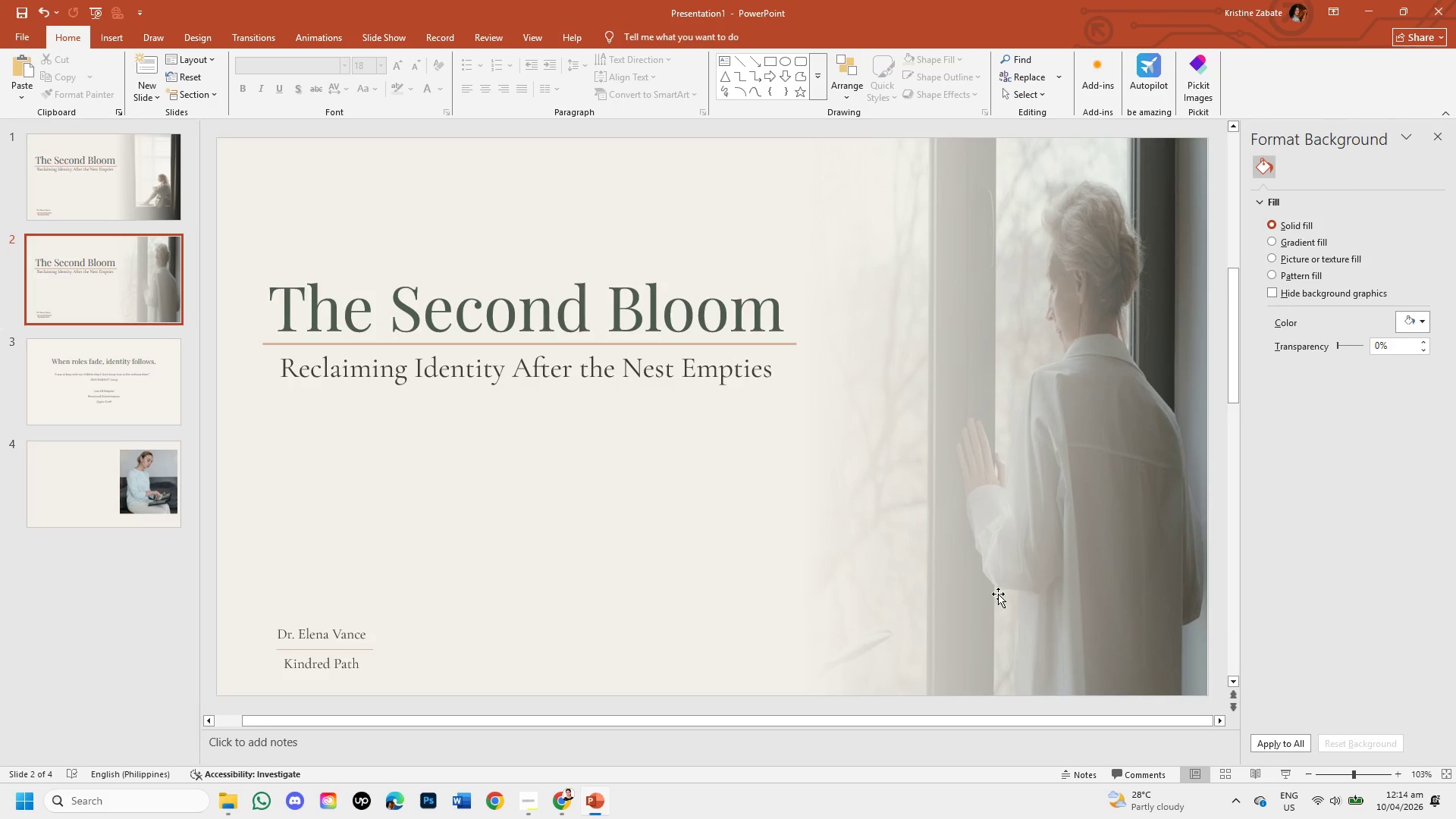 
left_click([998, 594])
 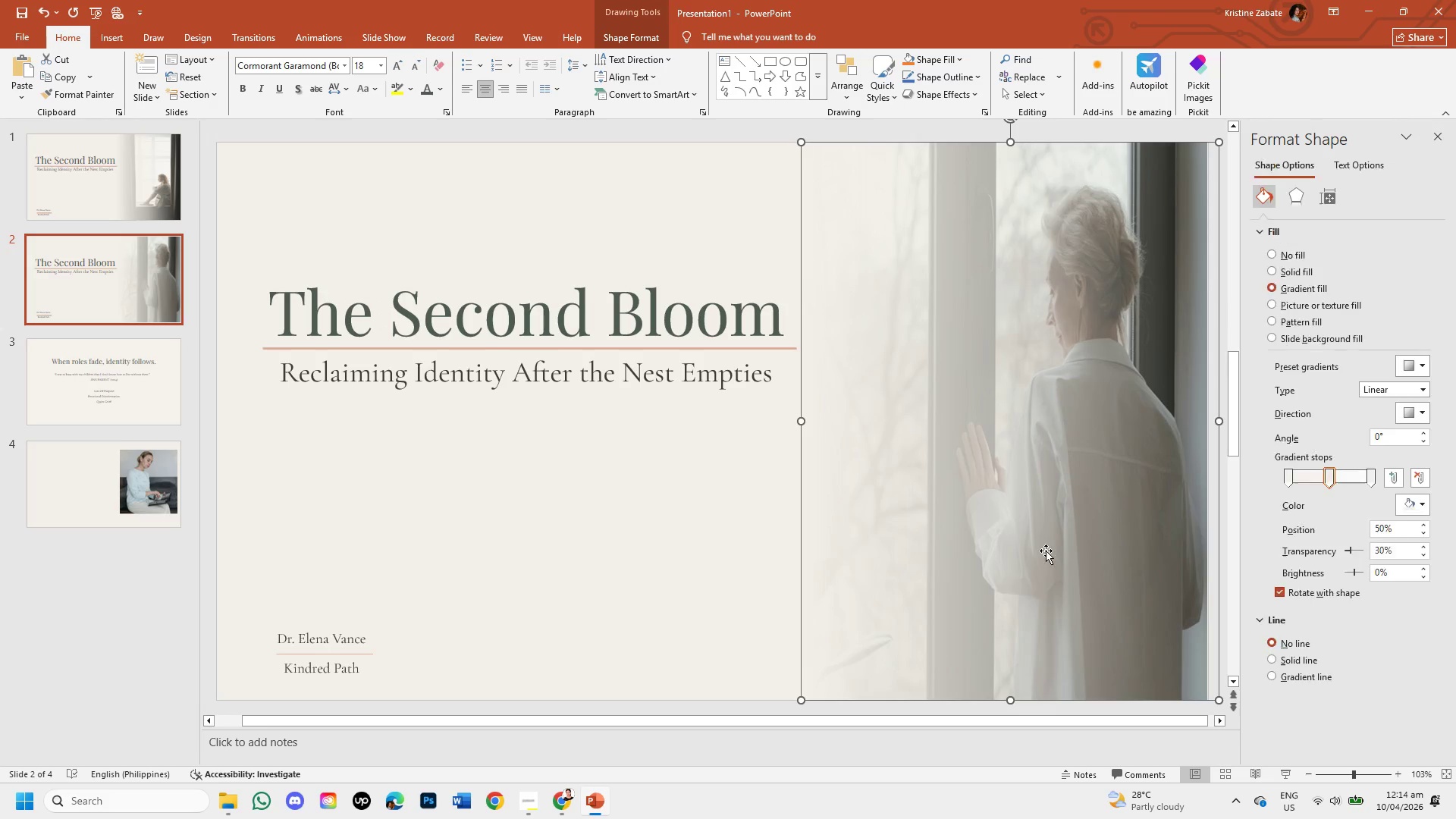 
left_click_drag(start_coordinate=[1046, 551], to_coordinate=[958, 541])
 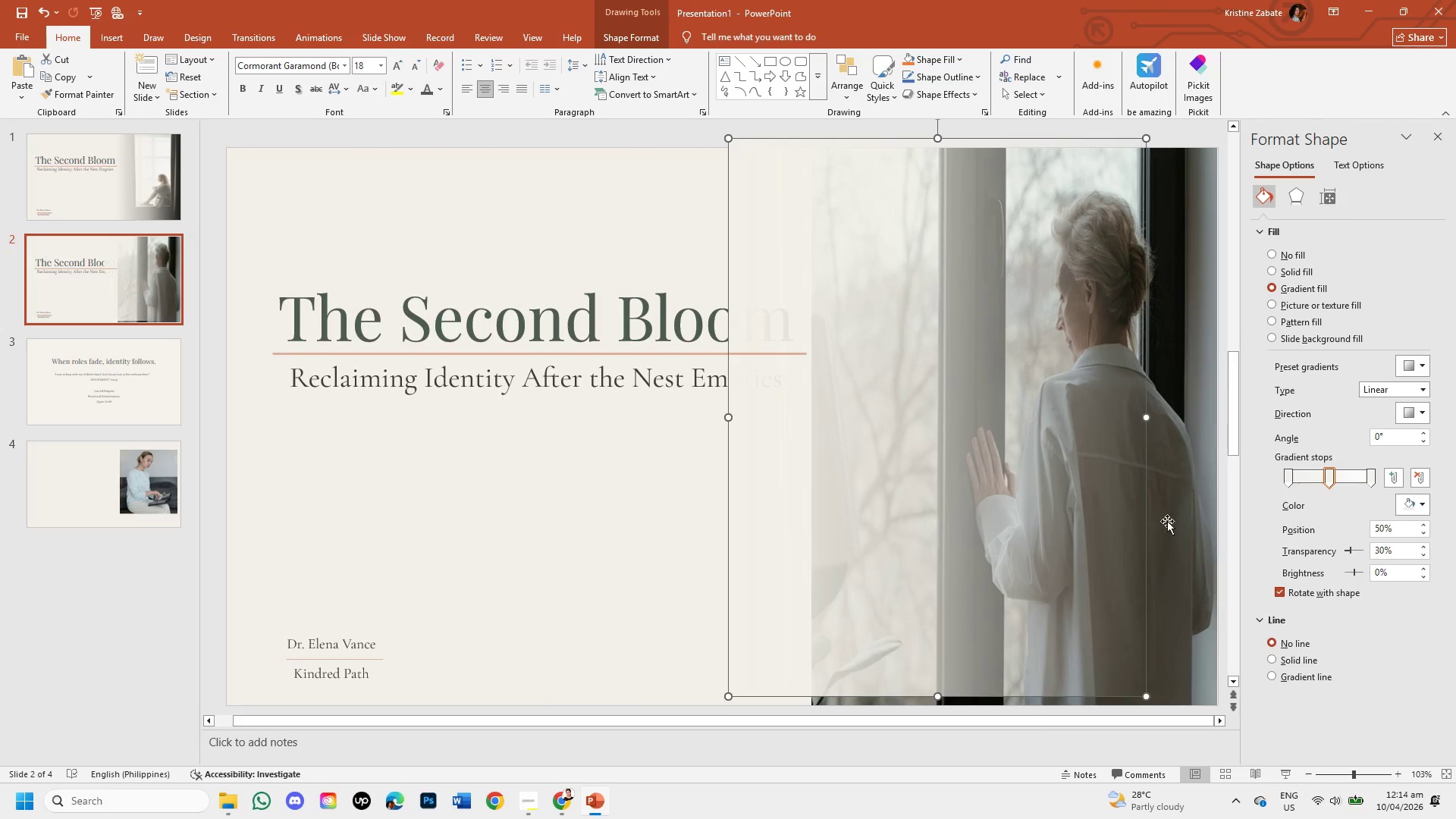 
left_click([1173, 520])
 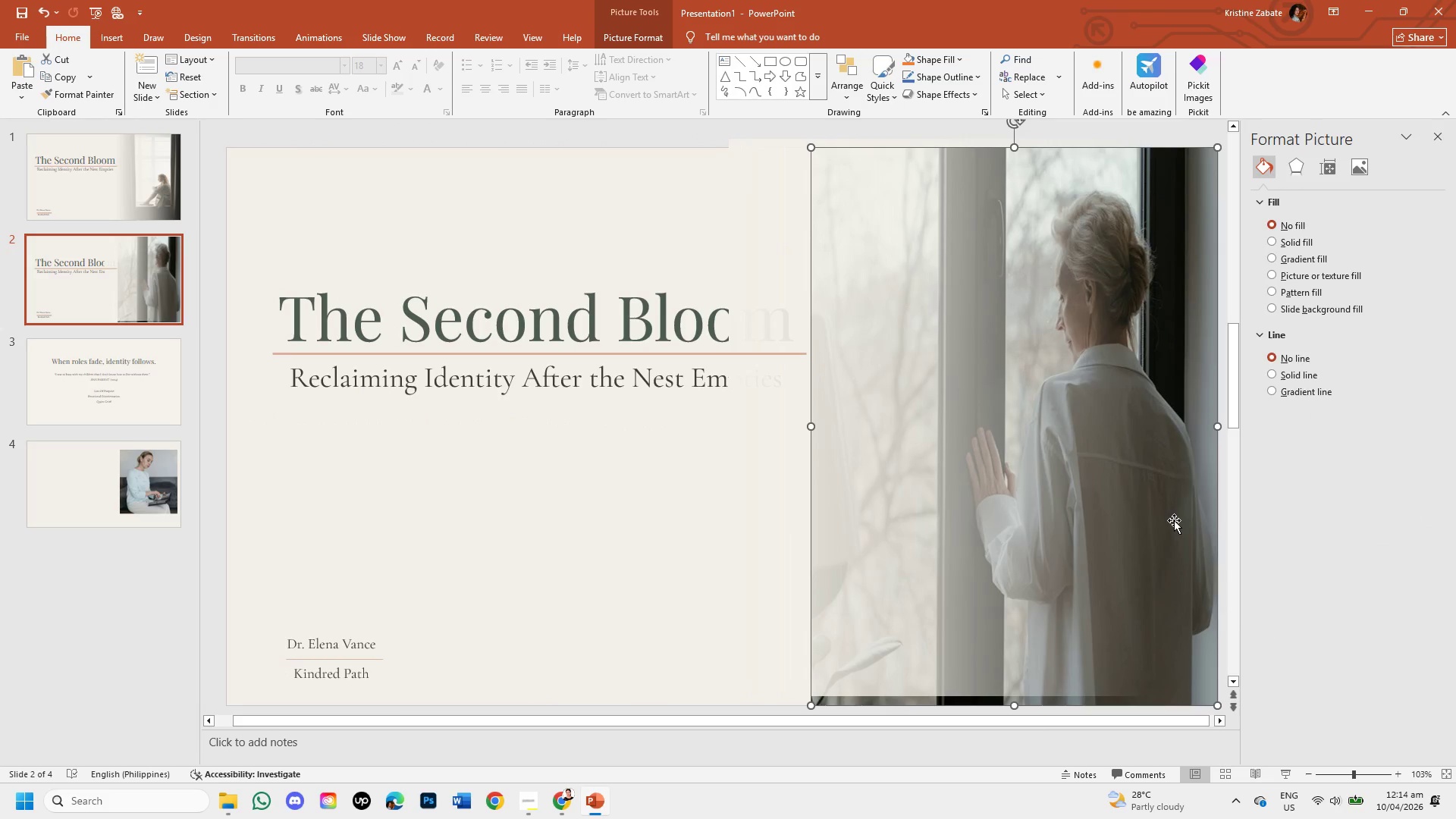 
key(ArrowRight)
 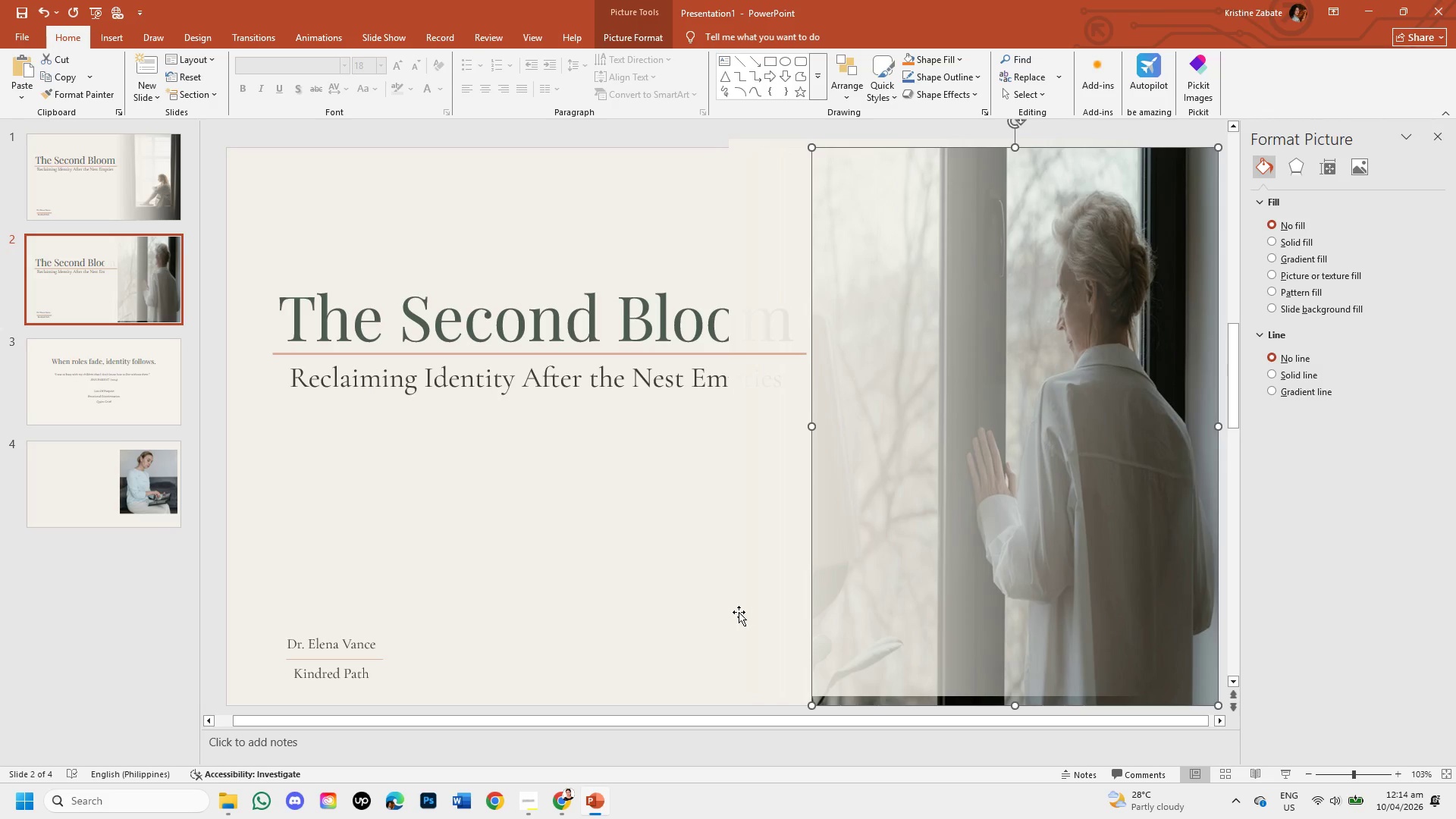 
left_click([672, 588])
 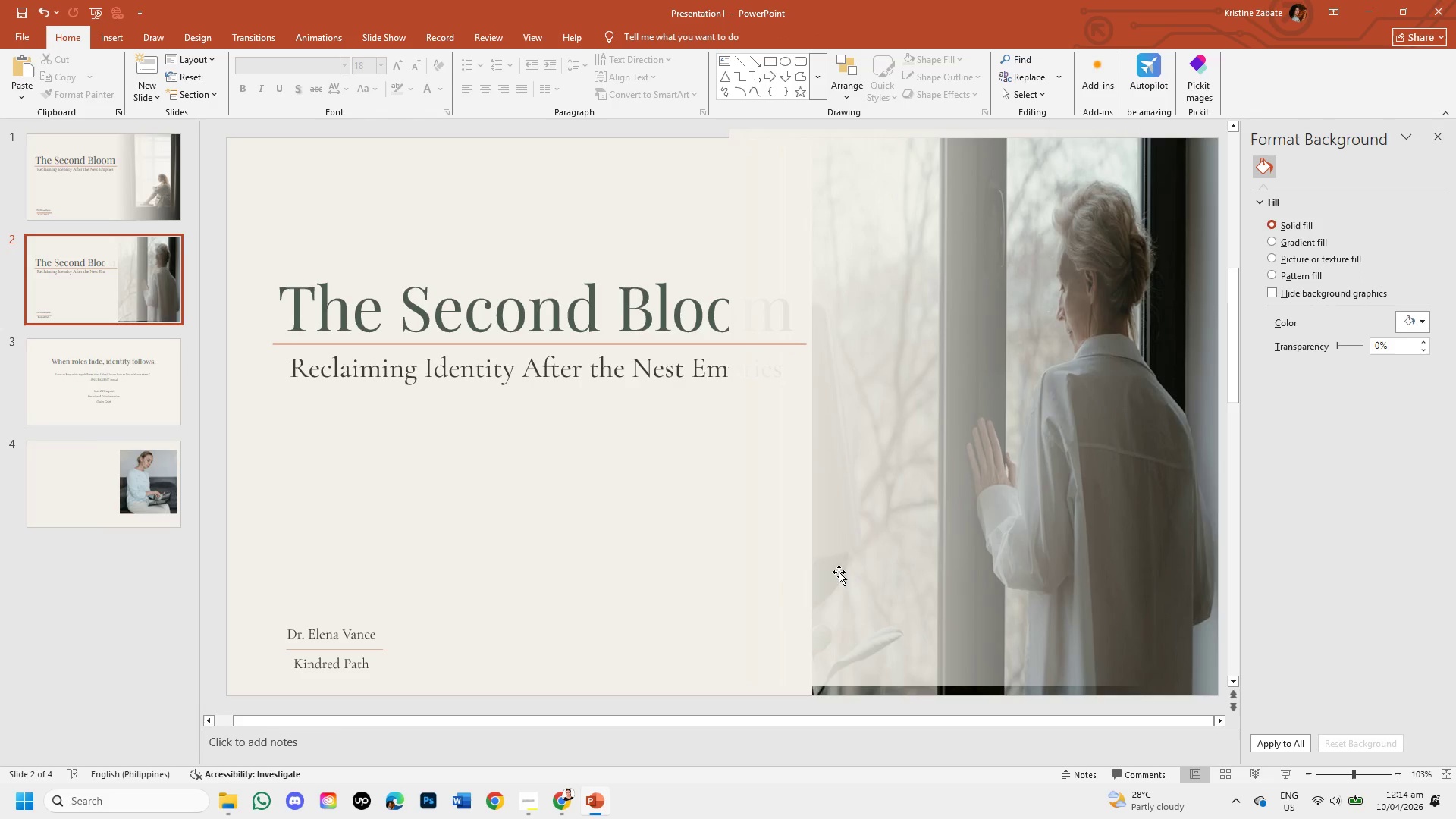 
left_click_drag(start_coordinate=[852, 576], to_coordinate=[928, 594])
 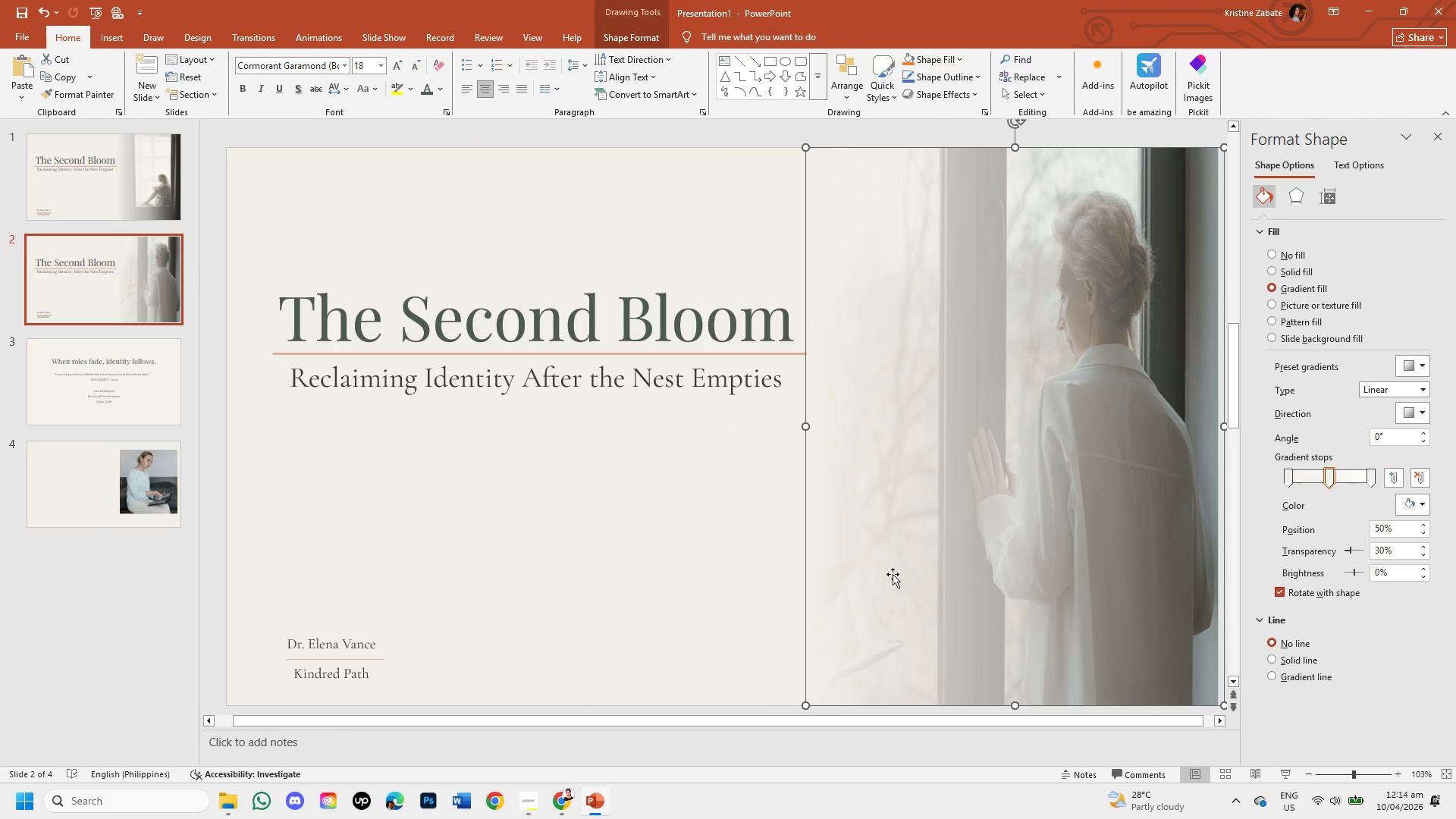 
left_click_drag(start_coordinate=[893, 574], to_coordinate=[881, 574])
 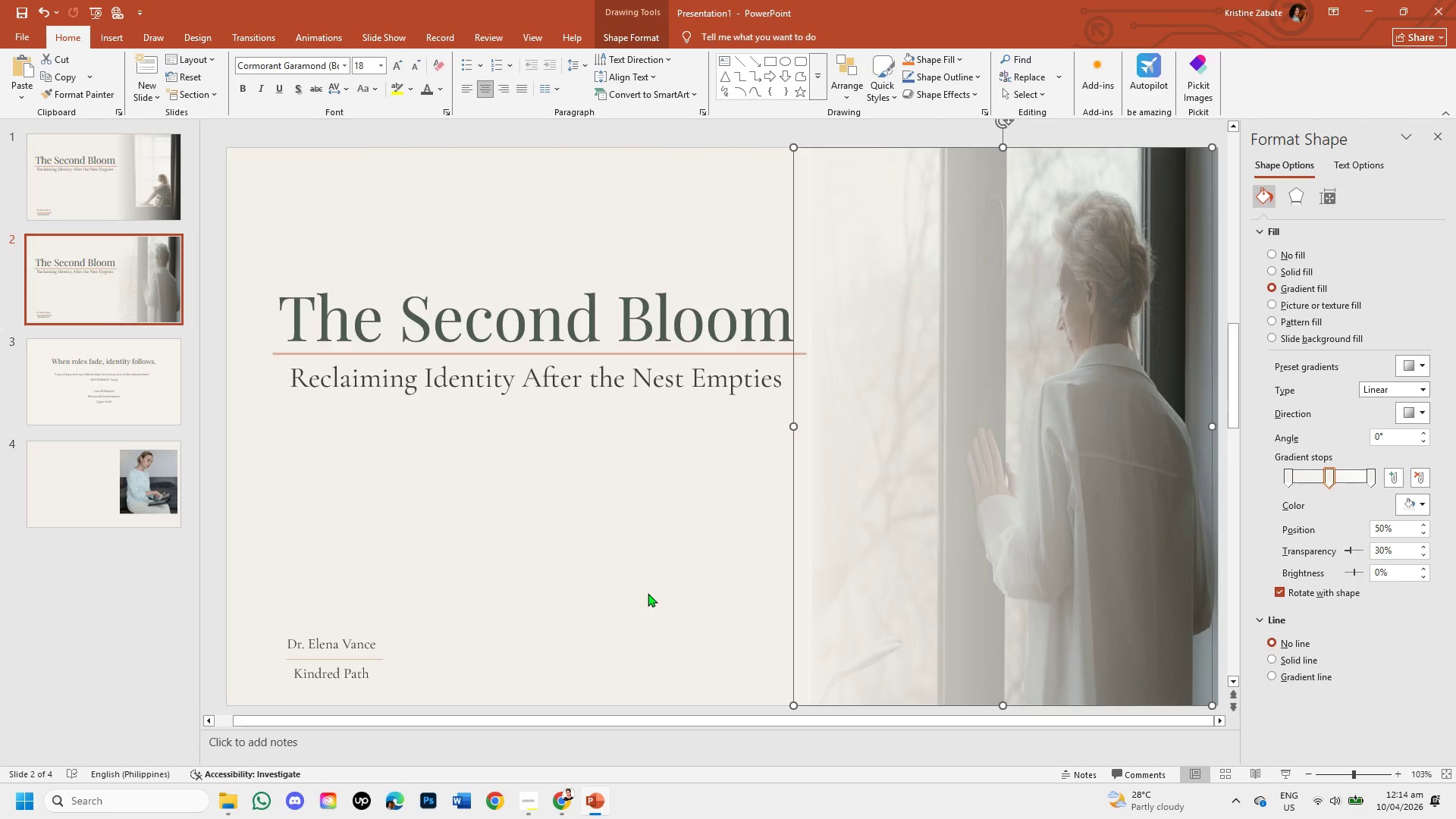 
left_click([648, 593])
 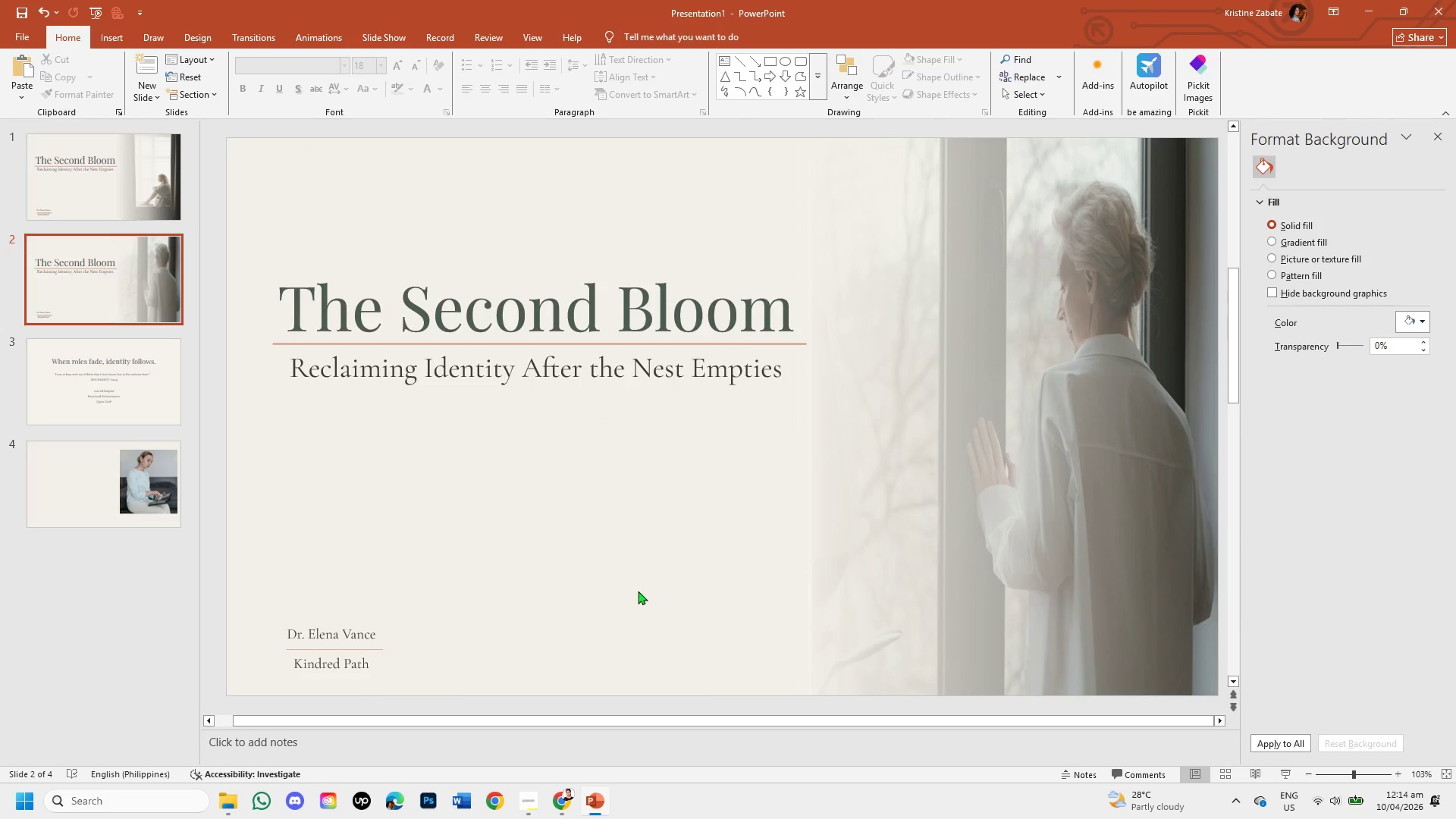 
left_click([752, 539])
 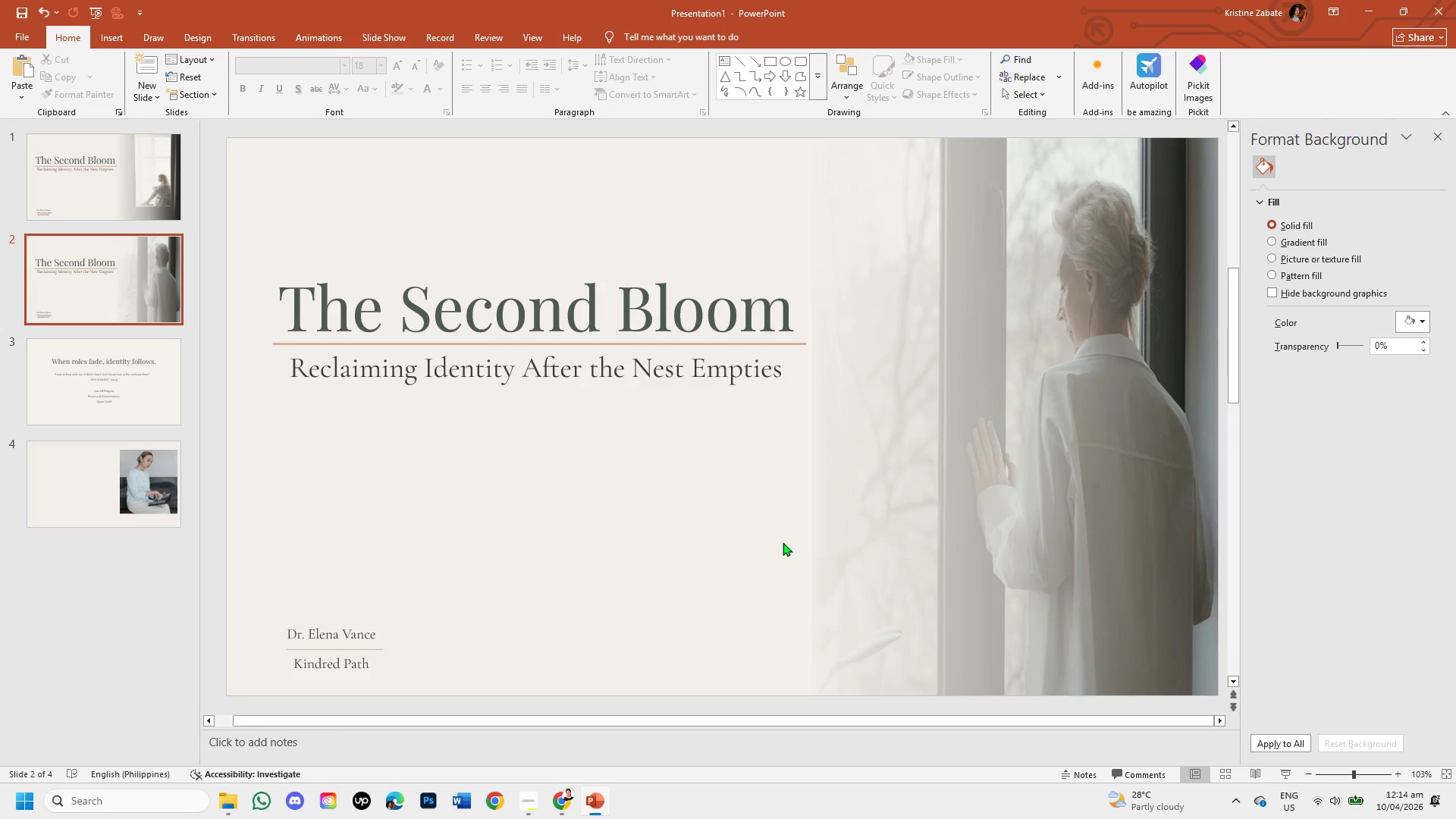 
double_click([797, 548])
 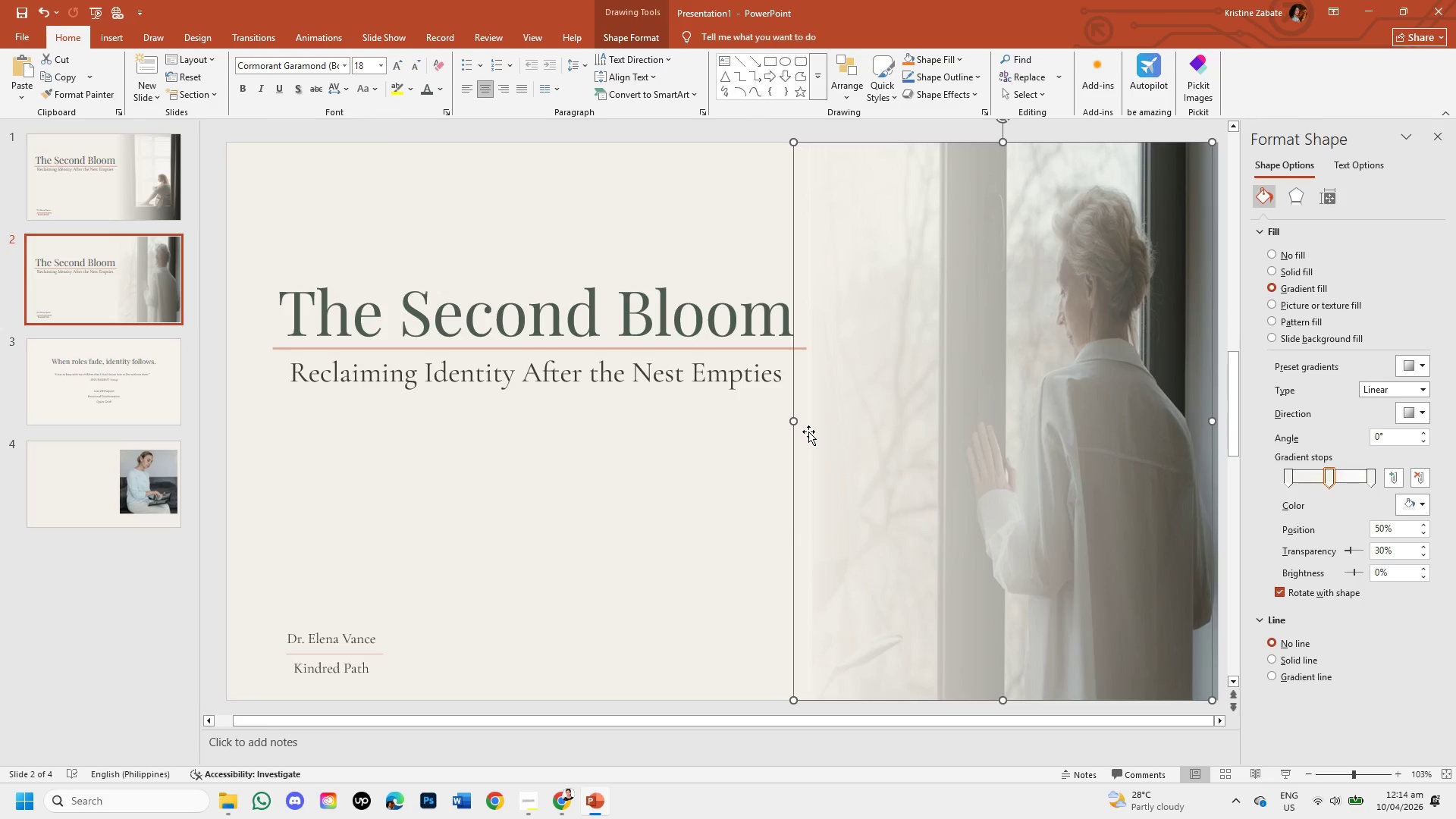 
key(ArrowRight)
 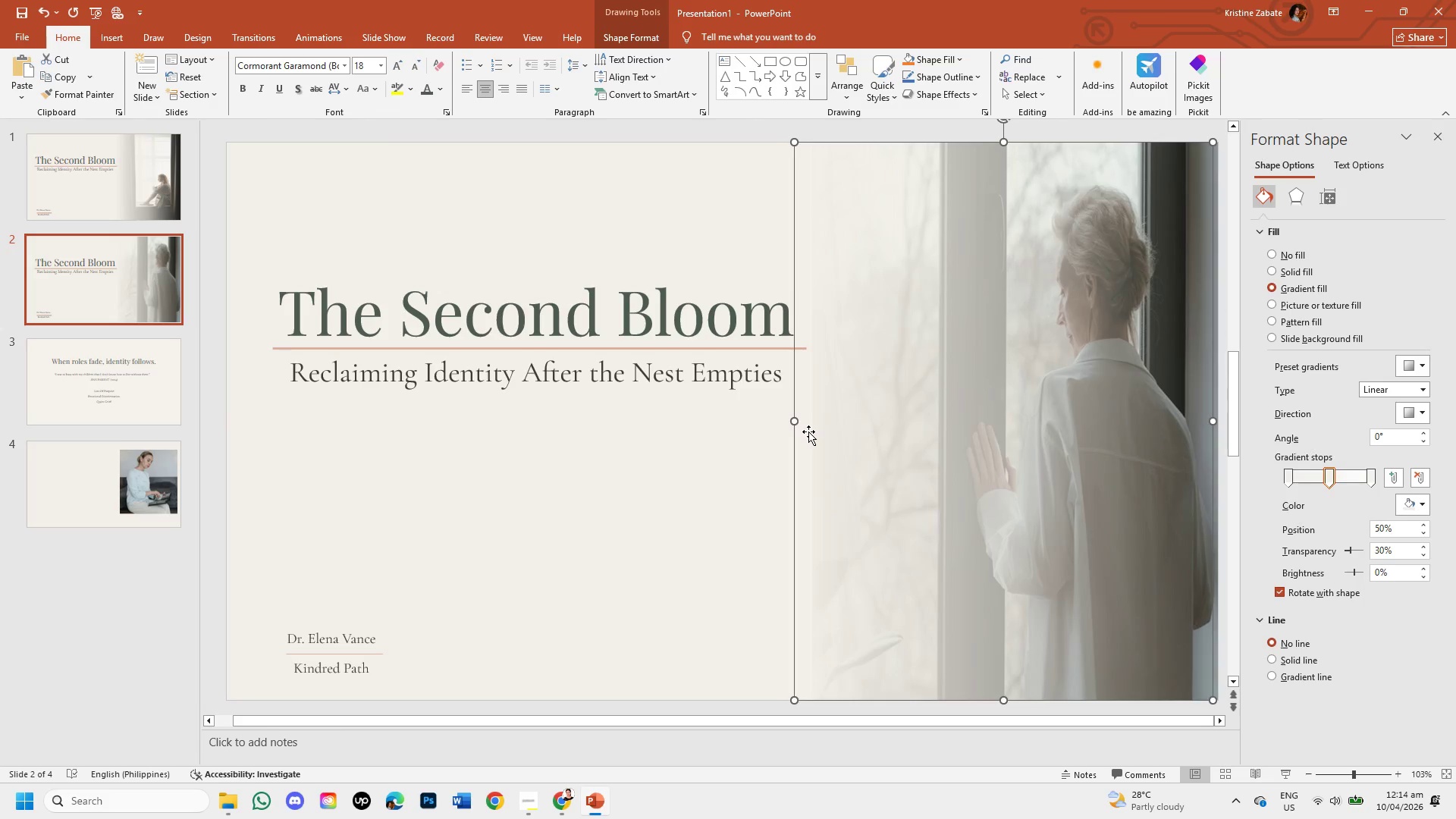 
key(ArrowRight)
 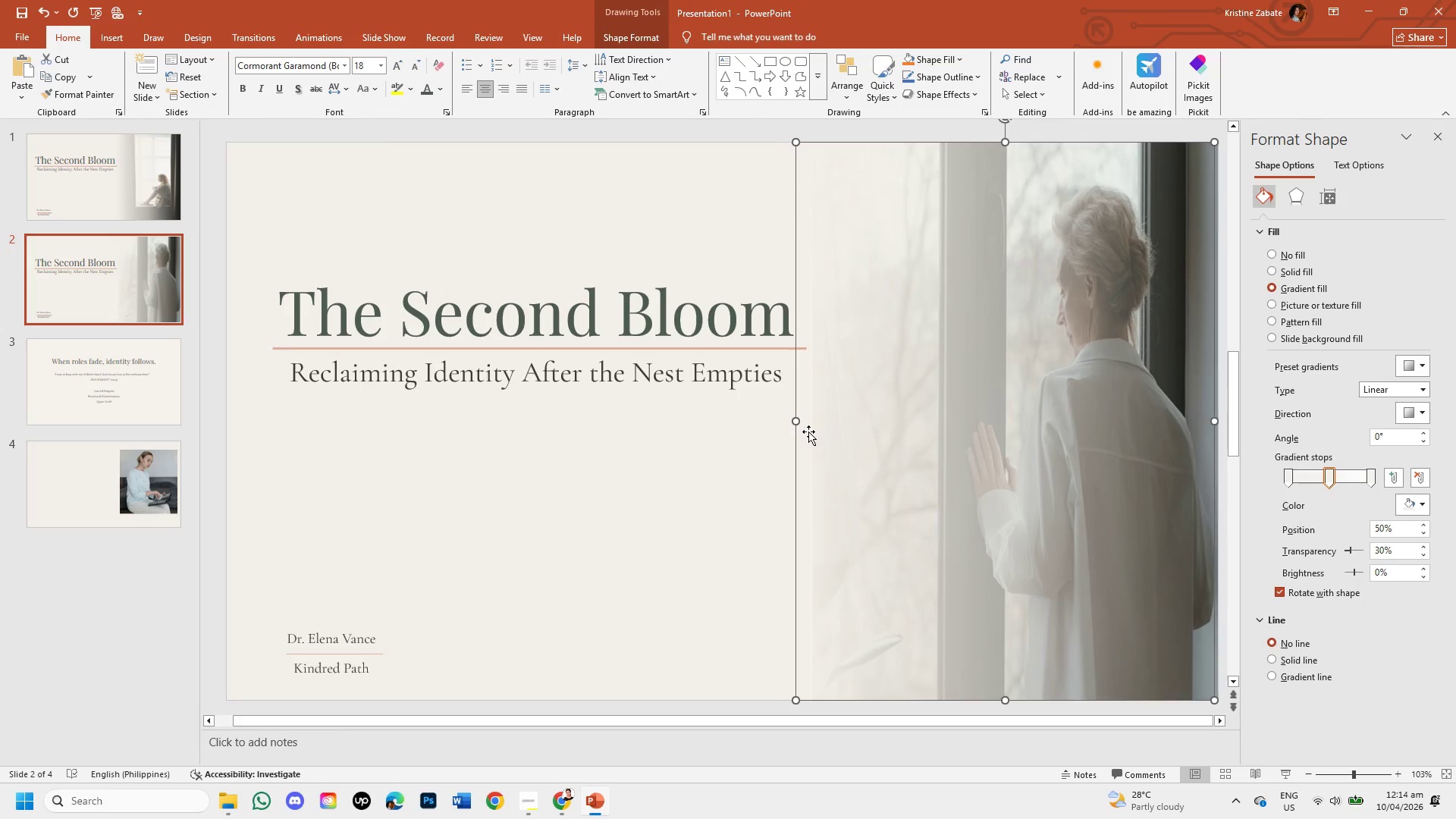 
key(ArrowRight)
 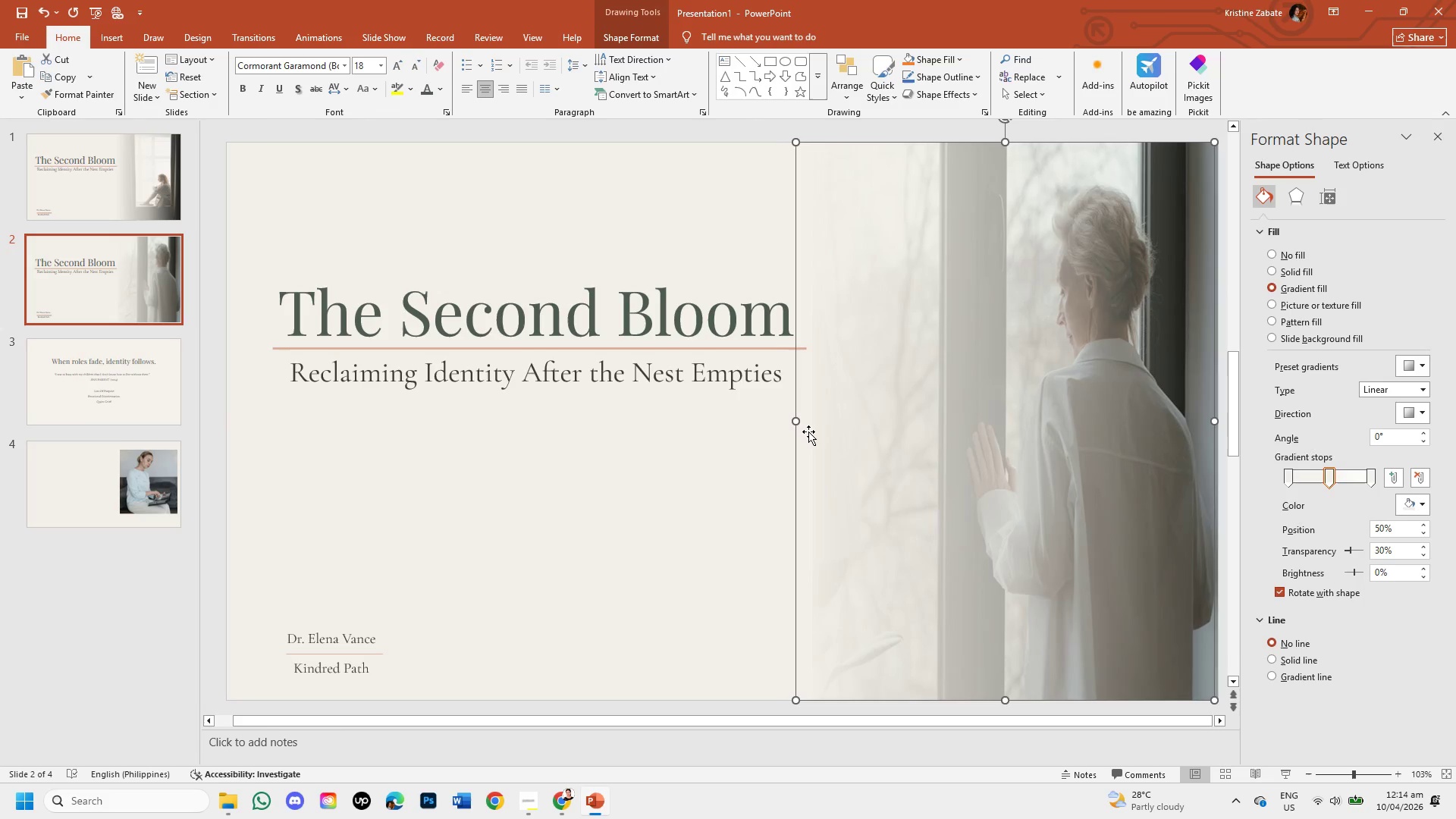 
key(ArrowRight)
 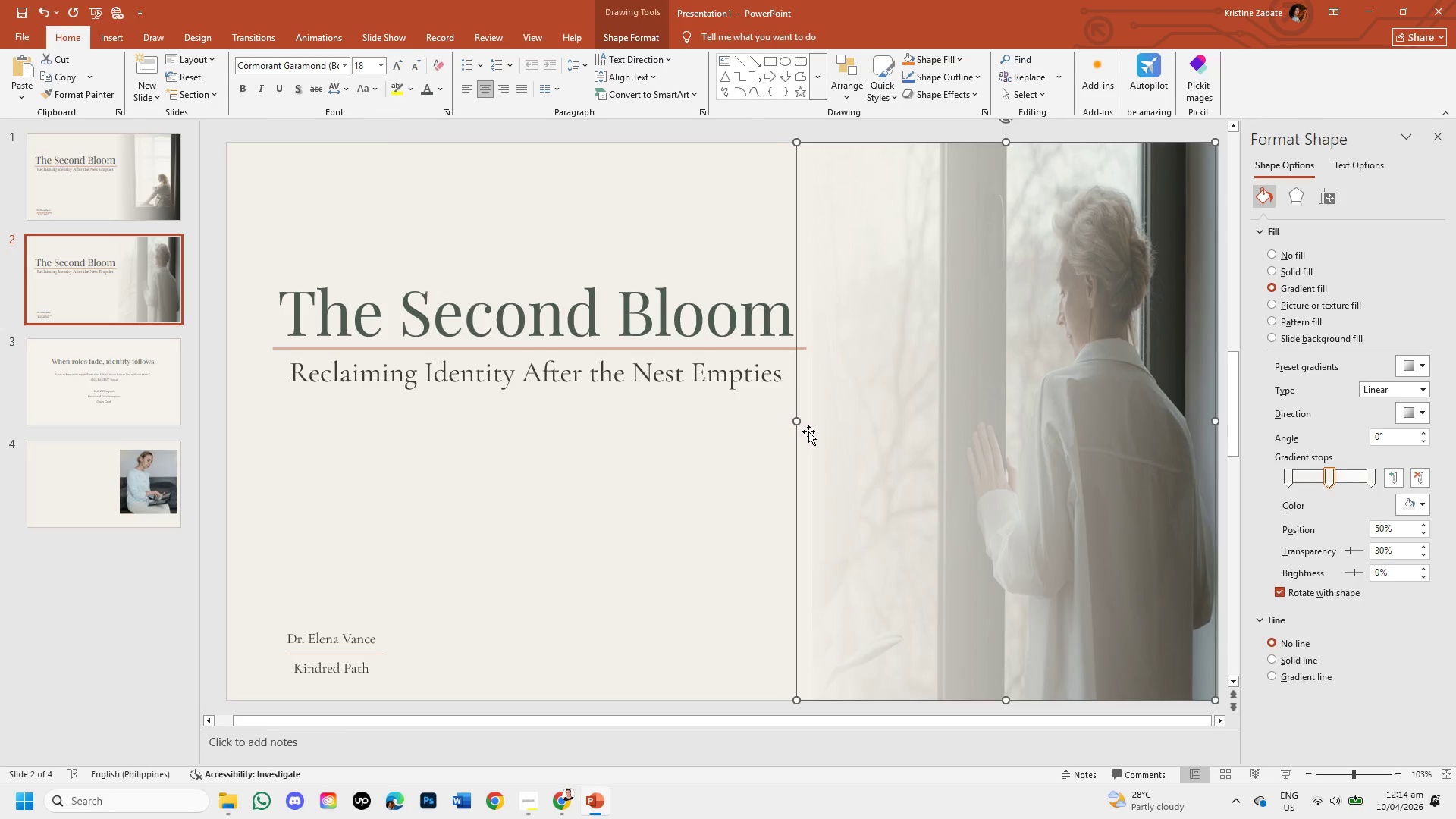 
key(ArrowRight)
 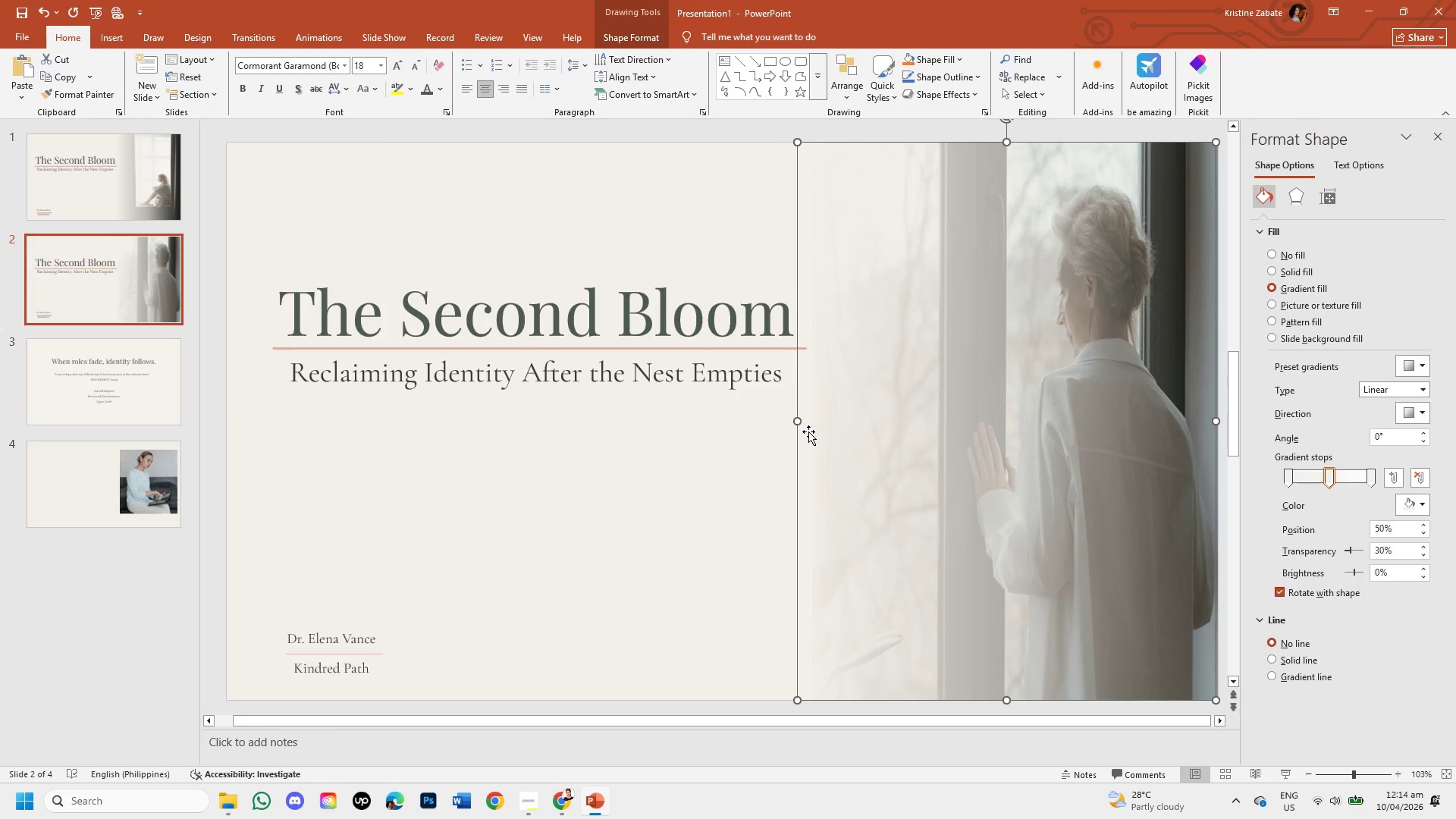 
key(ArrowRight)
 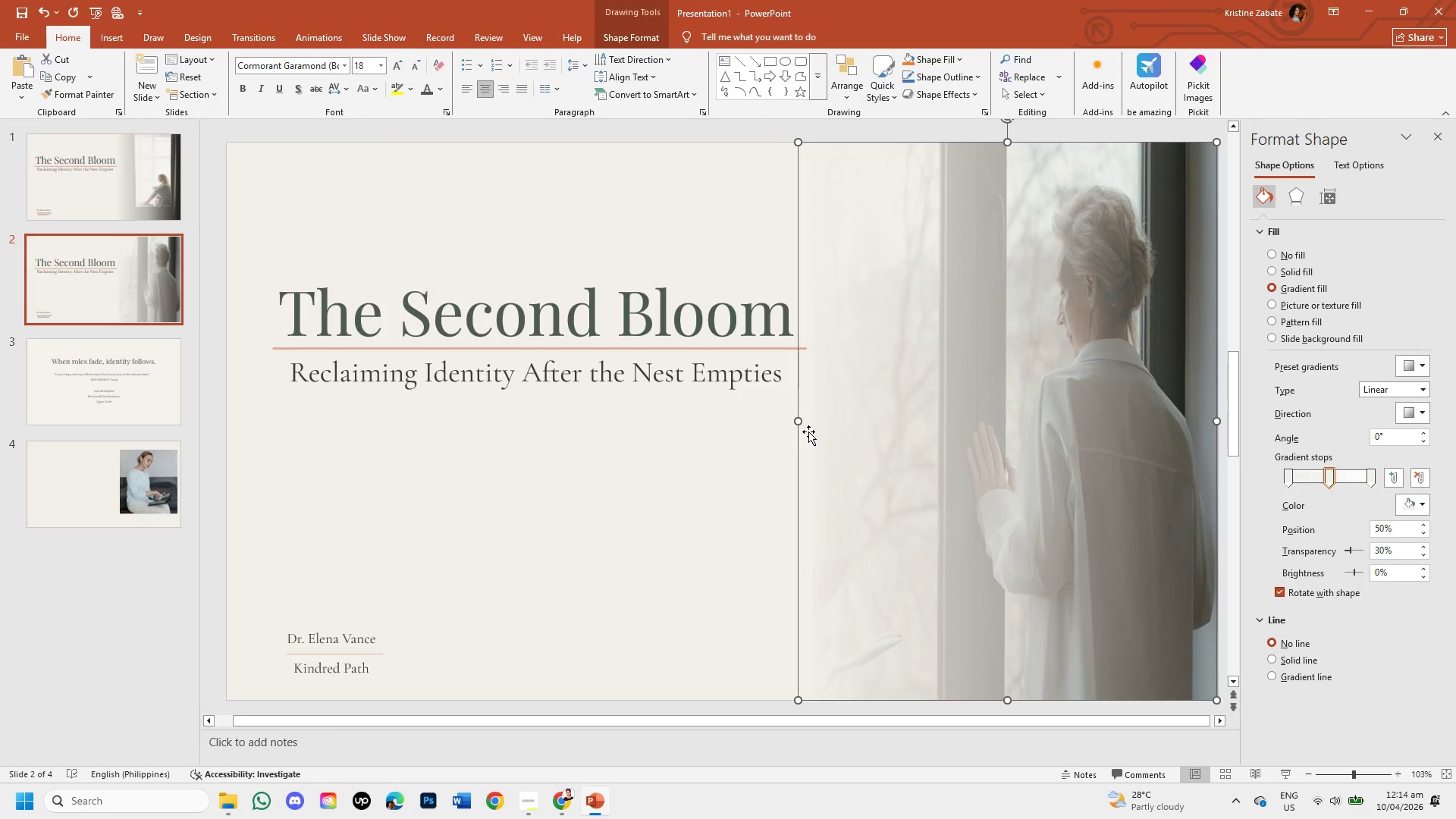 
key(ArrowRight)
 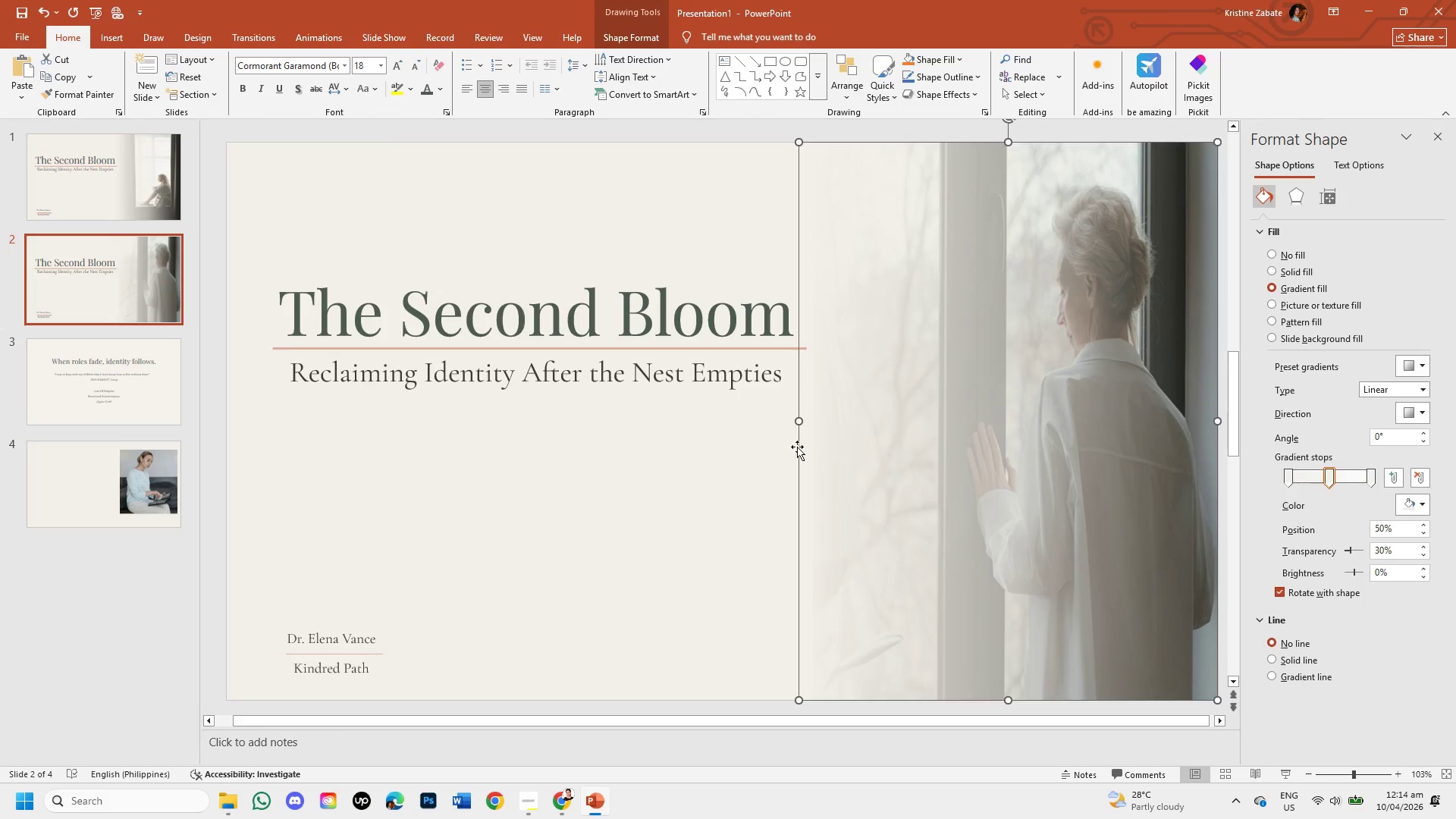 
left_click([738, 491])
 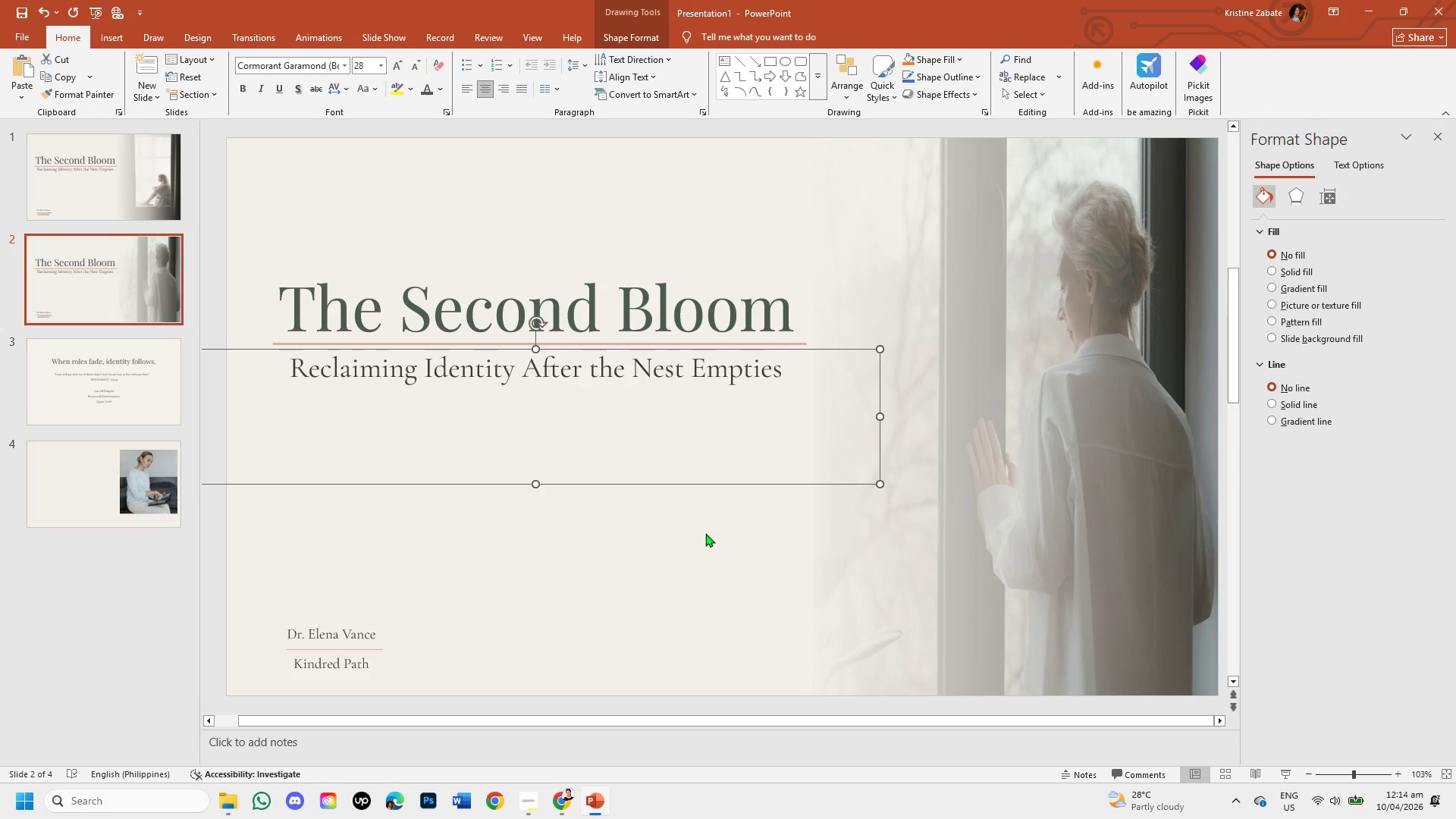 
left_click([688, 551])
 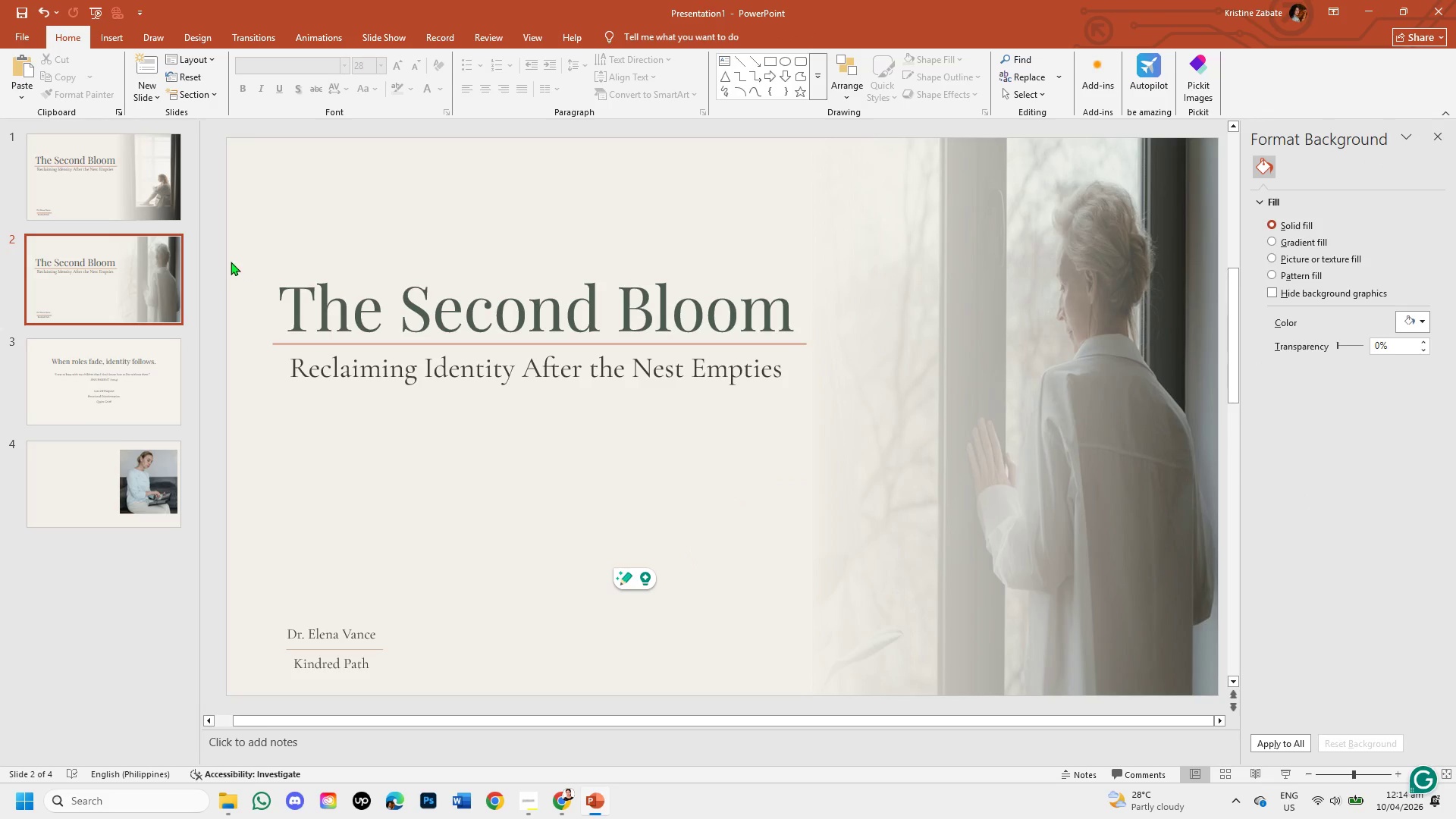 
mouse_move([126, 191])
 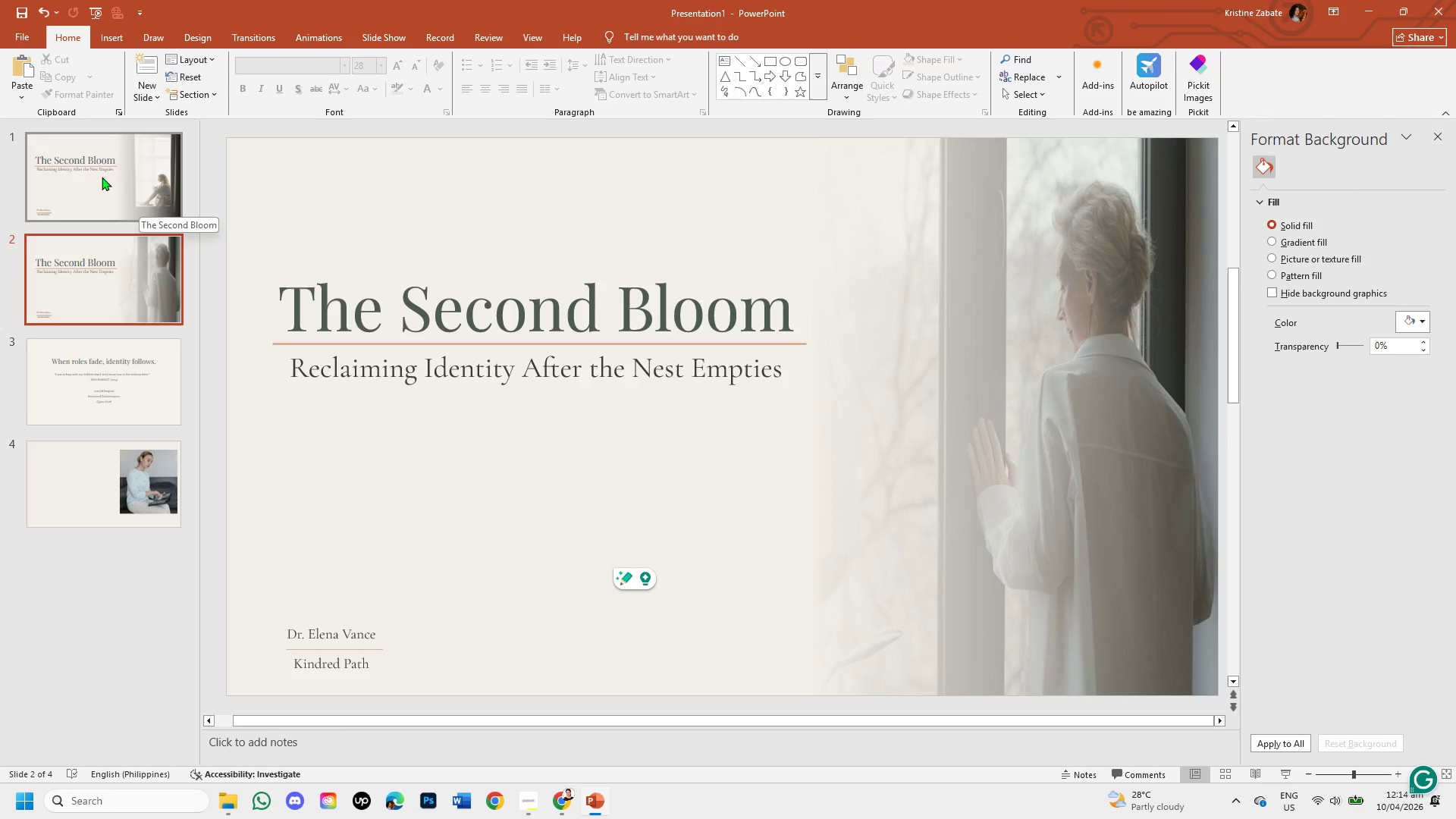 
left_click([102, 177])
 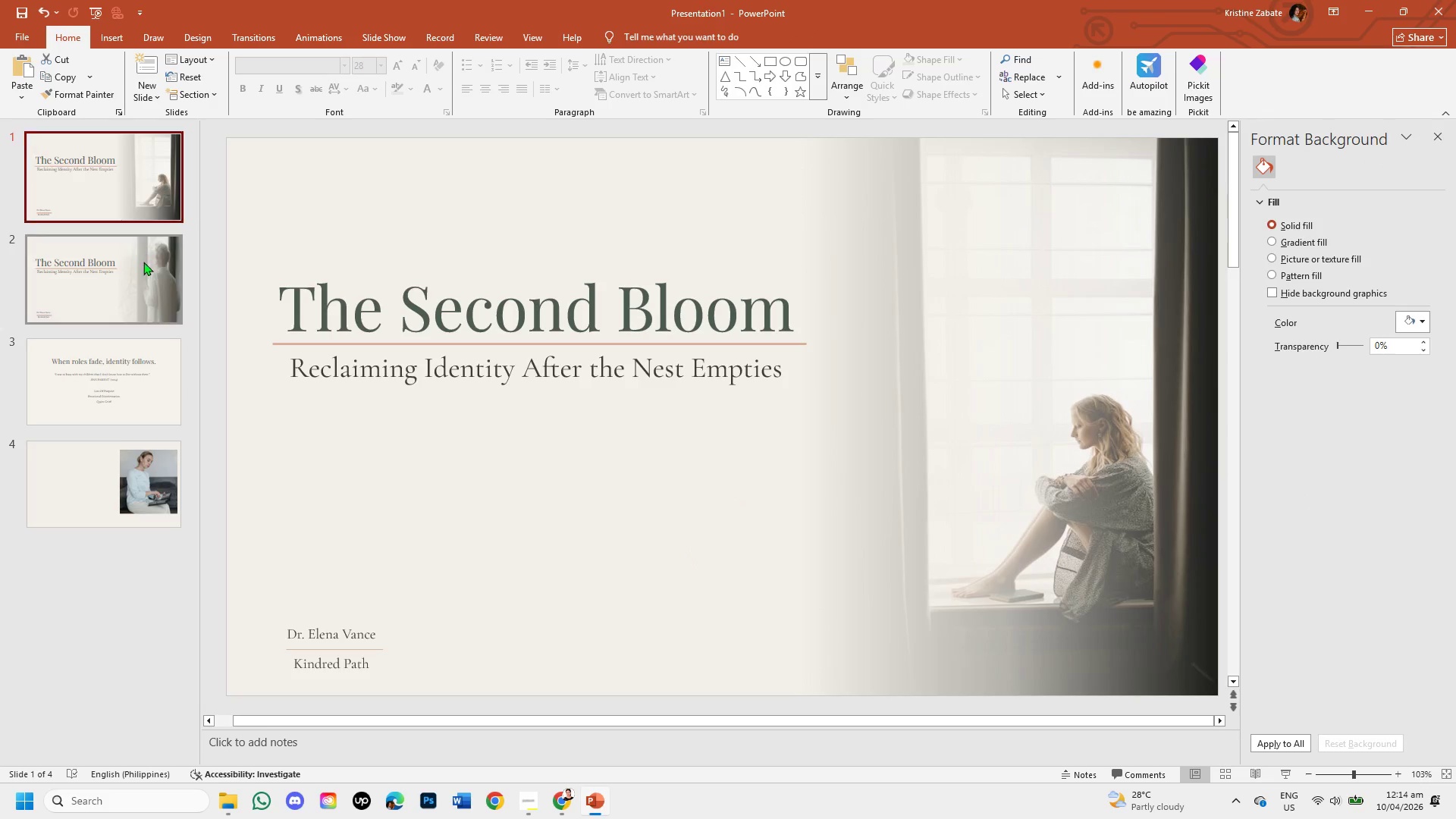 
left_click([143, 265])
 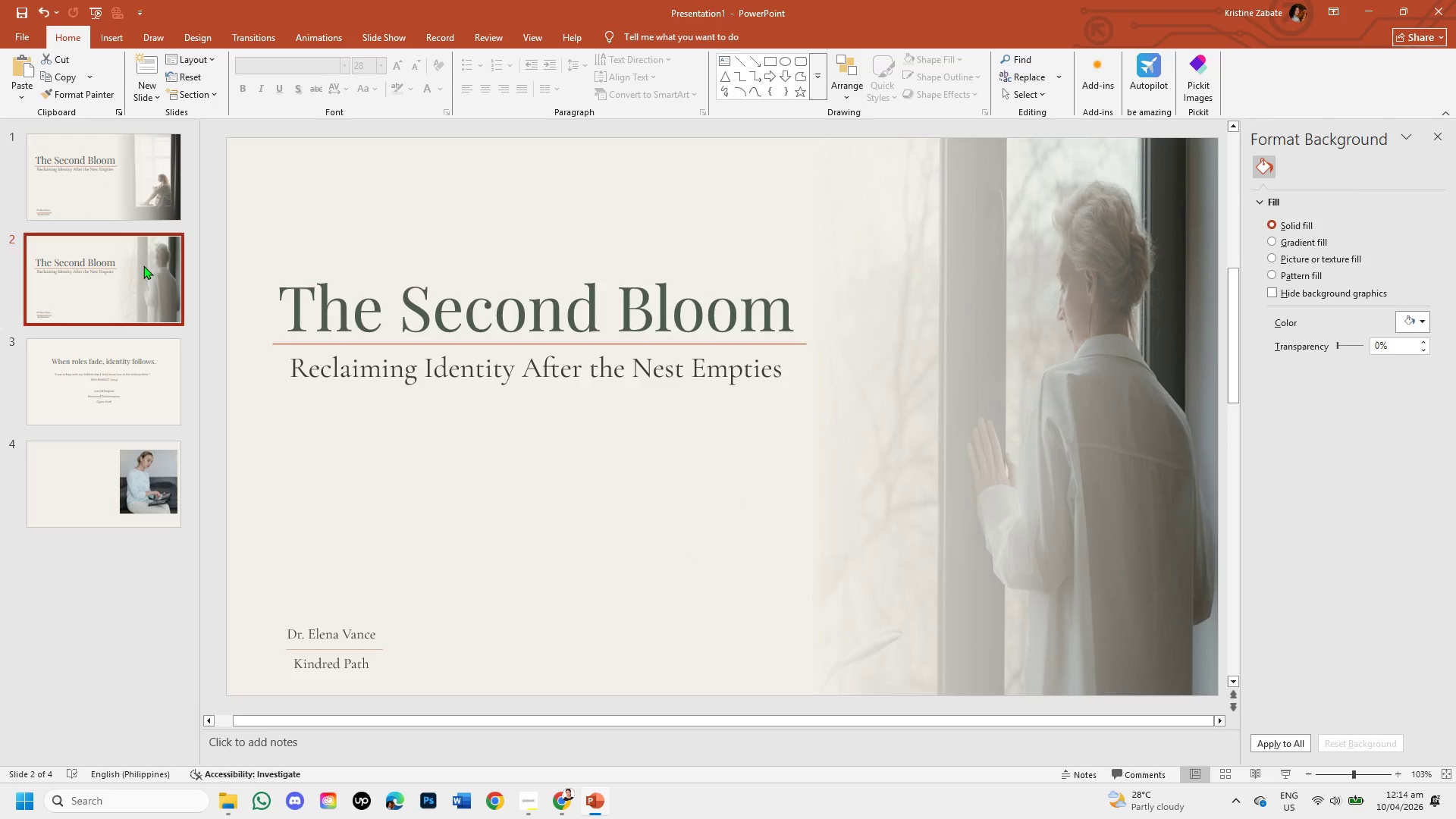 
wait(5.48)
 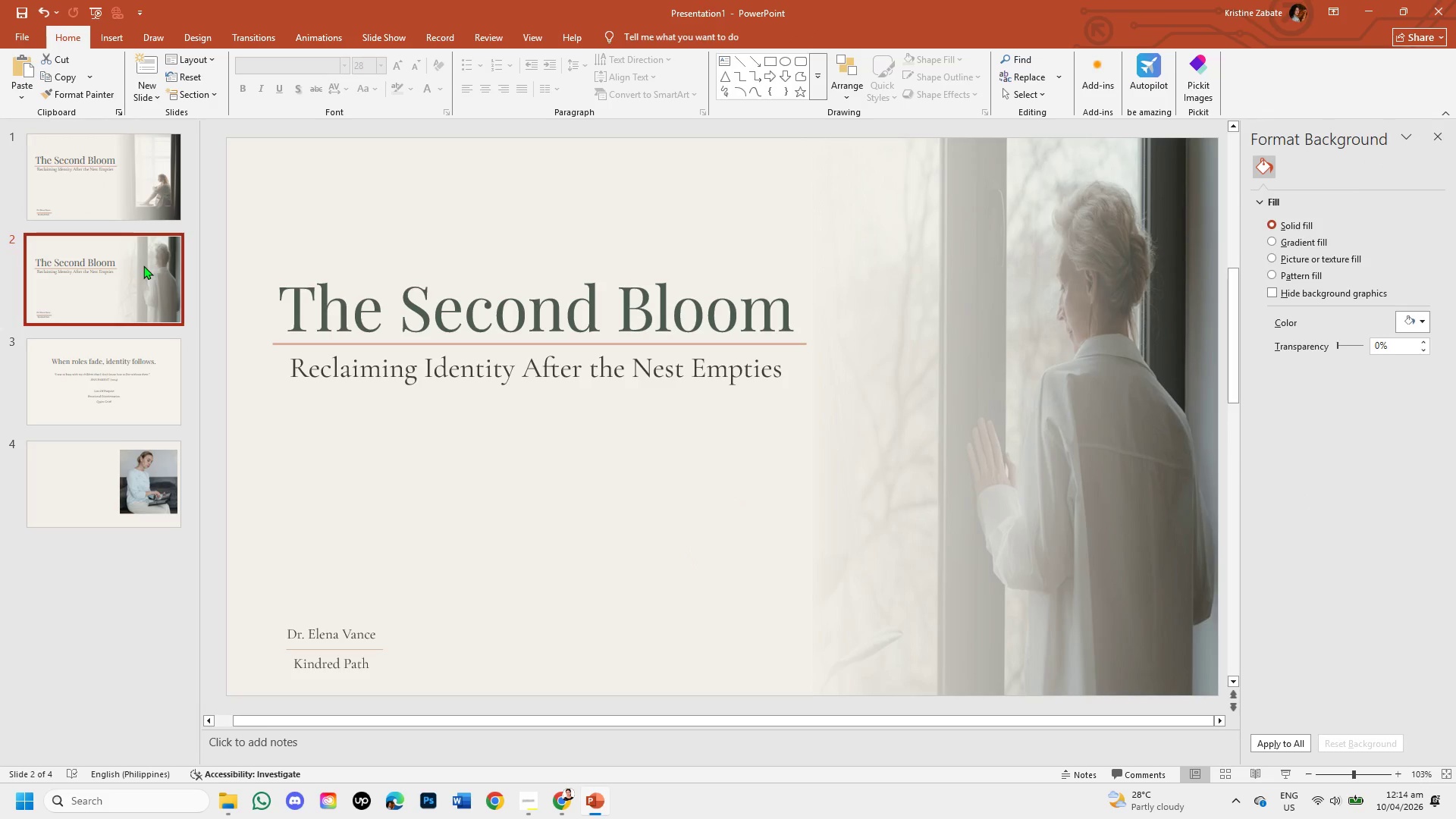 
left_click([150, 193])
 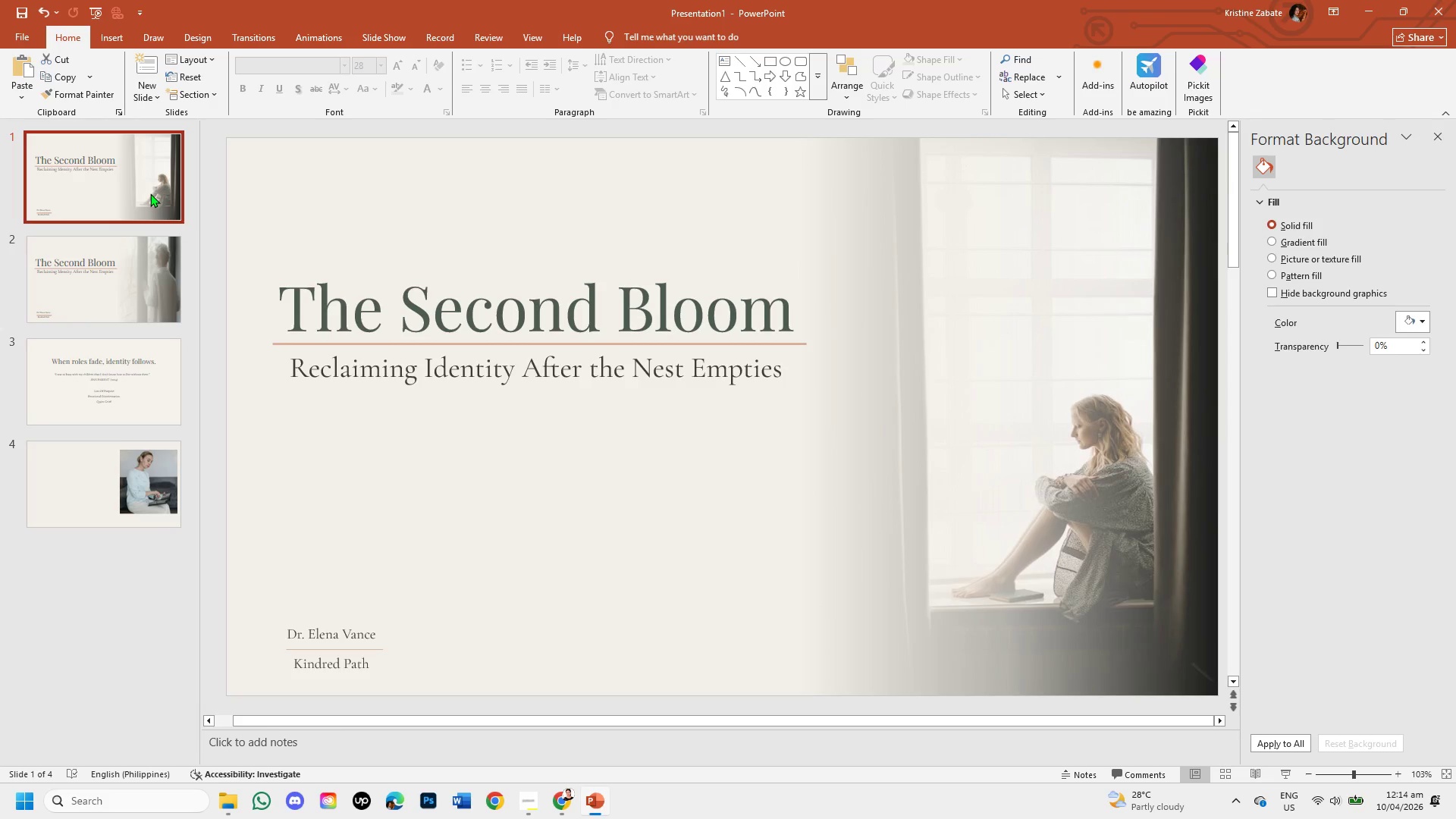 
right_click([150, 193])
 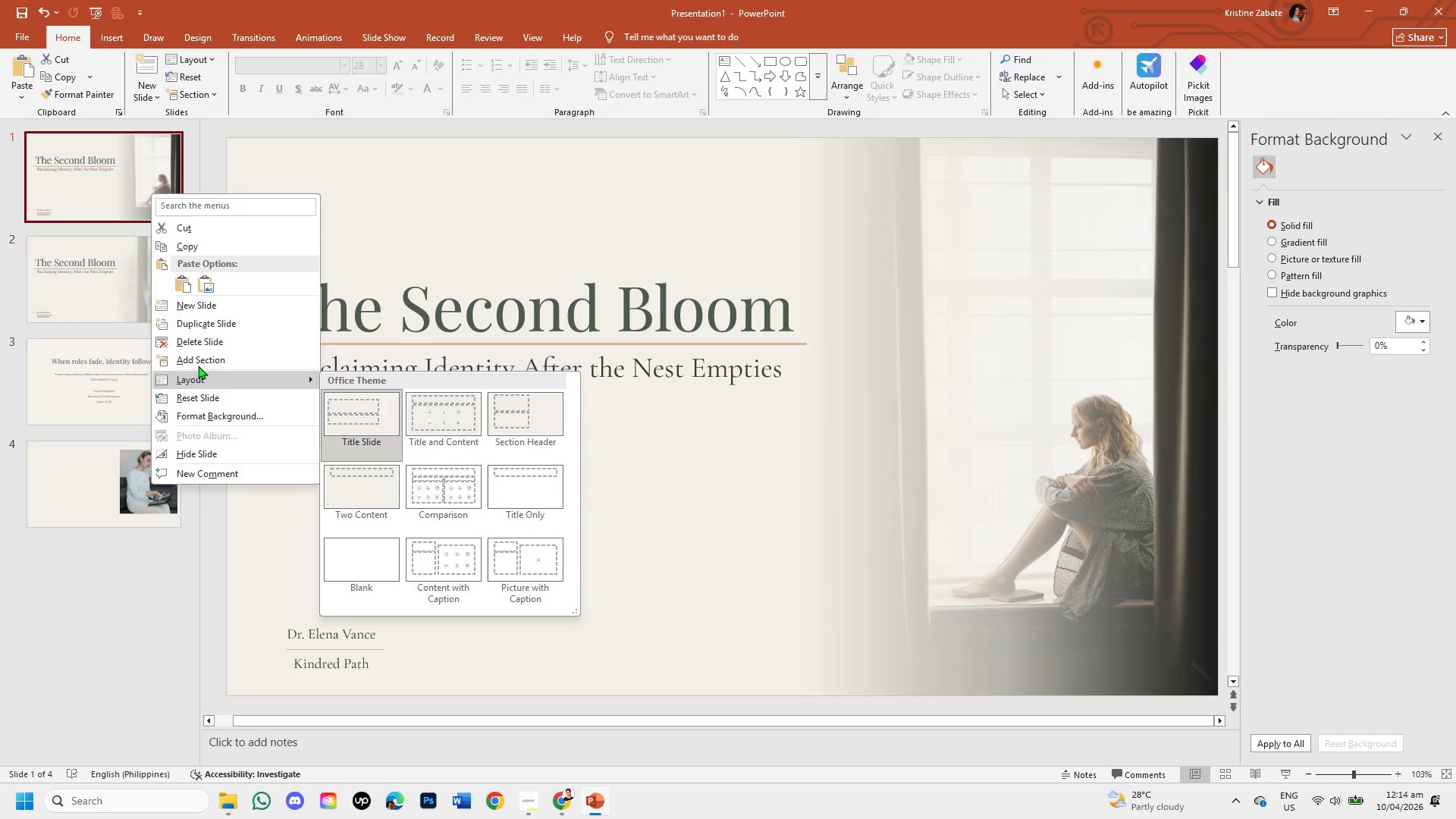 
left_click([197, 340])
 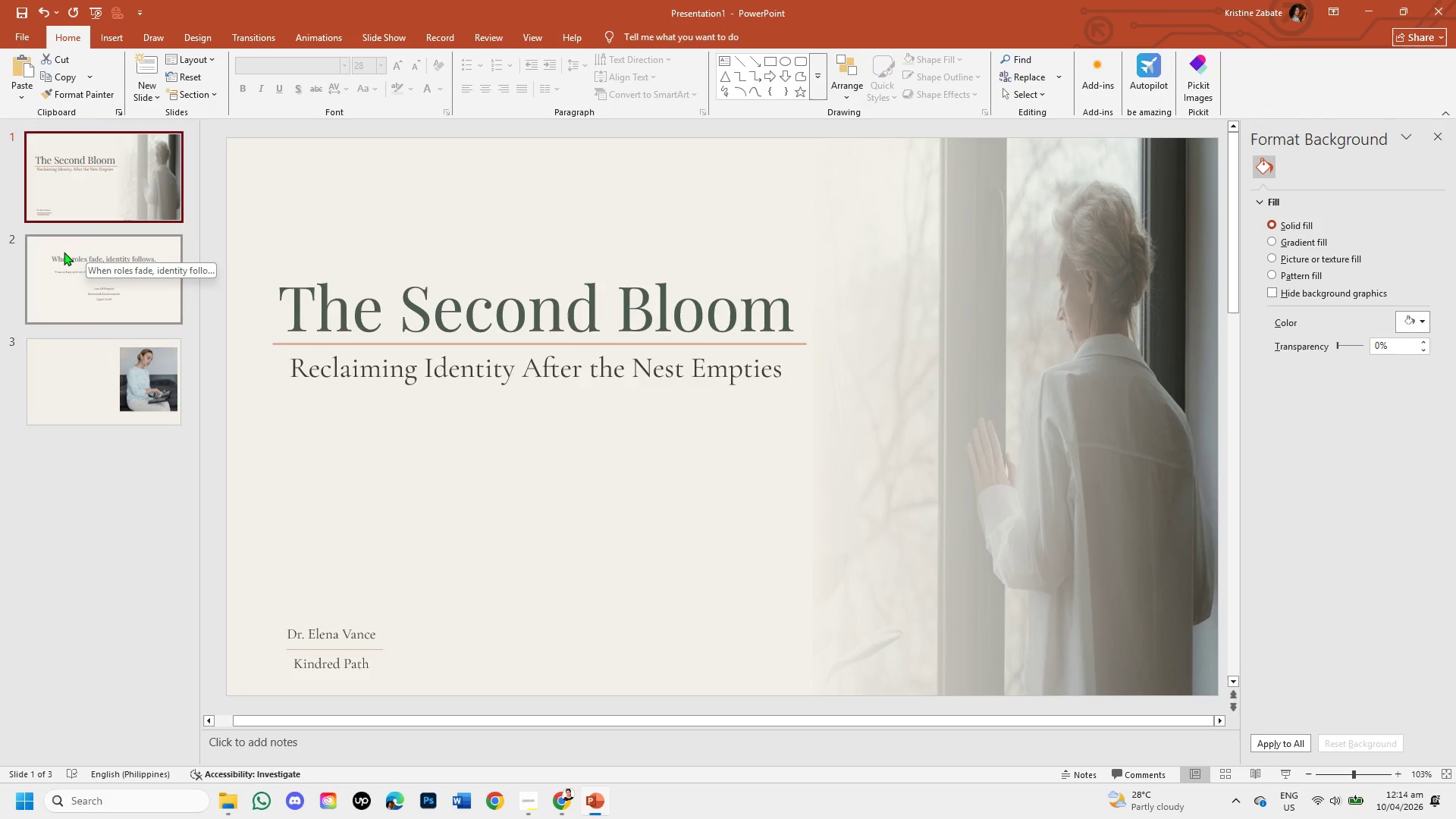 
wait(16.34)
 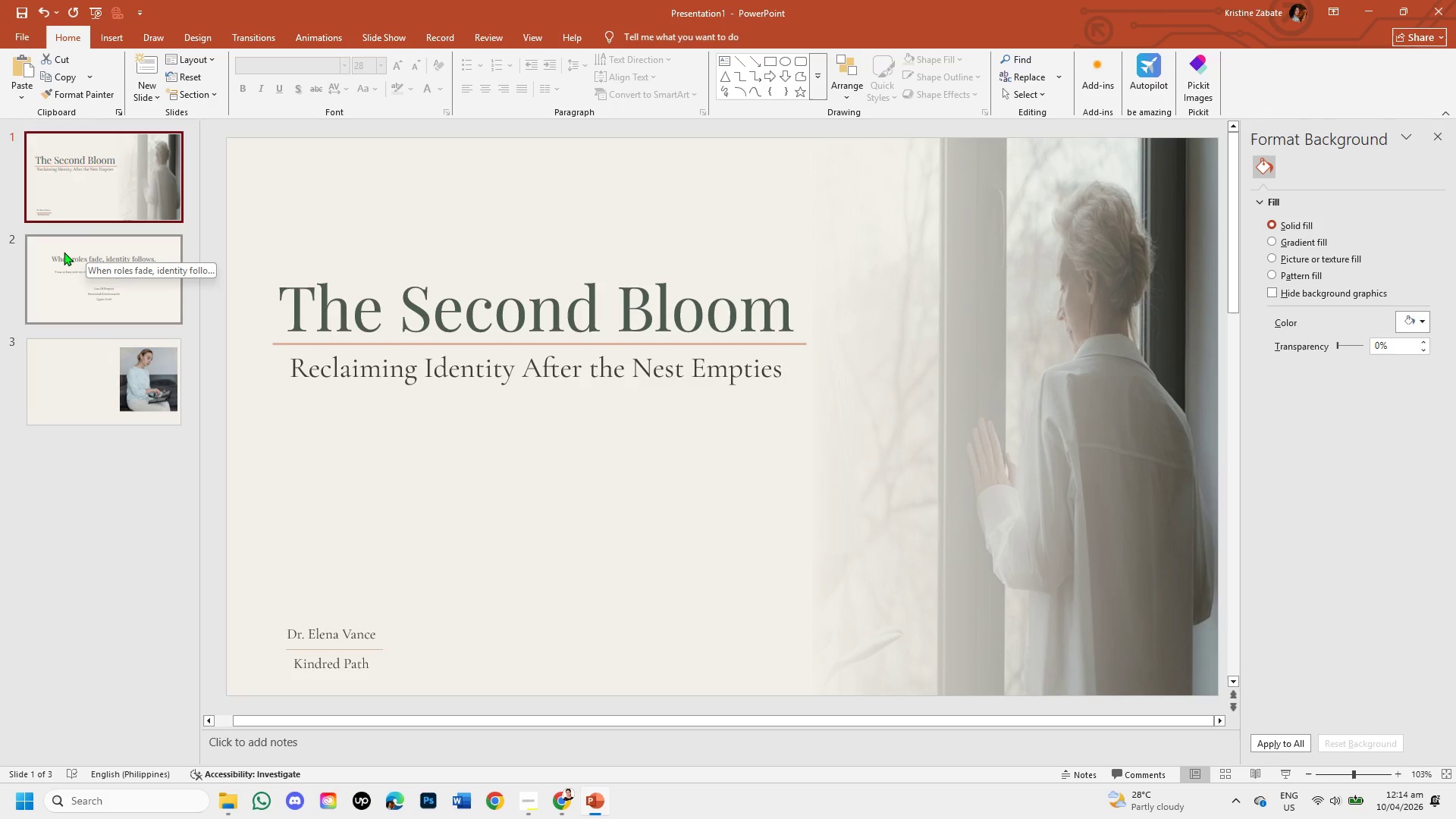 
left_click([335, 635])
 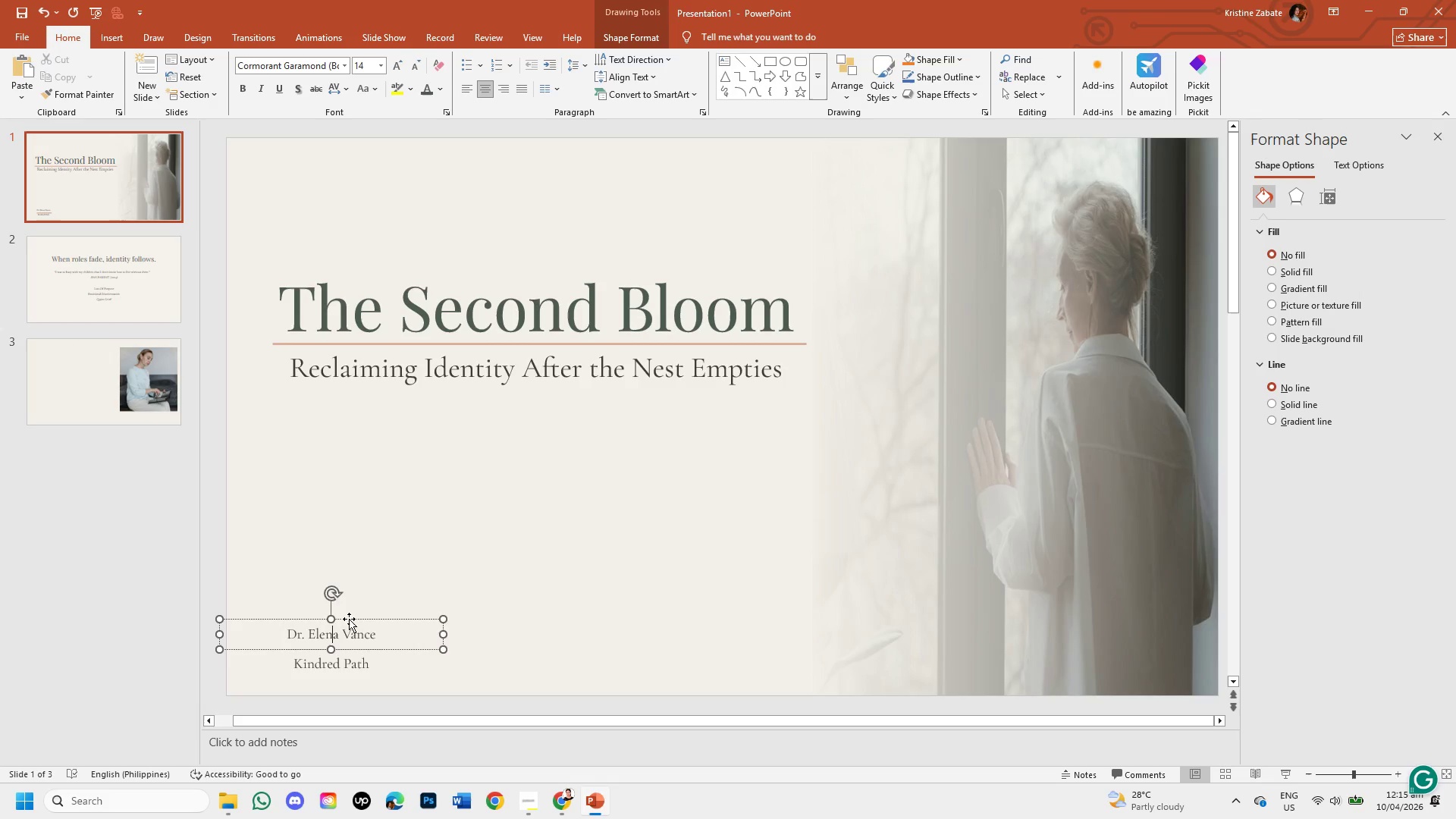 
left_click([259, 521])
 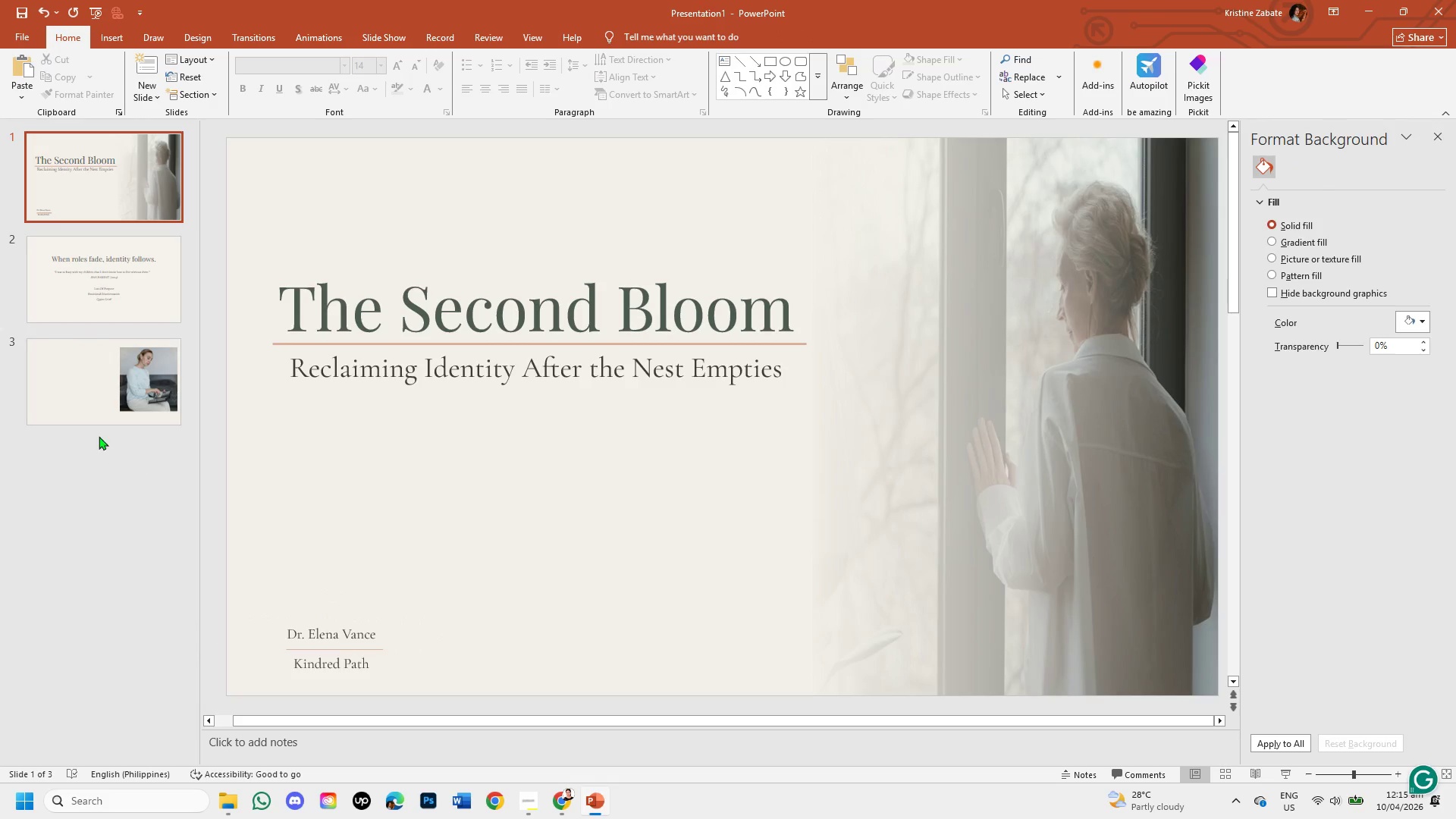 
left_click([74, 288])
 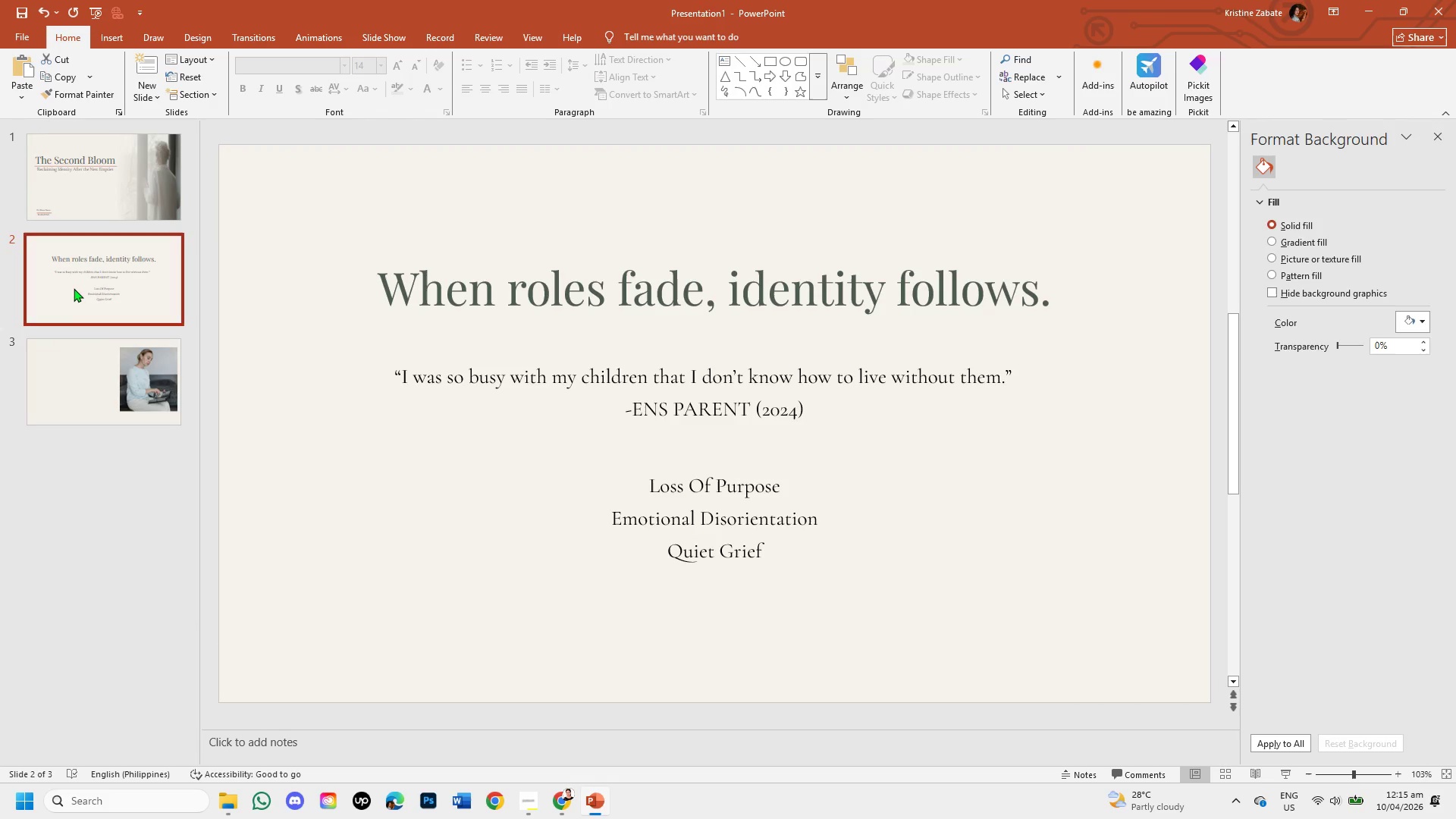 
wait(11.86)
 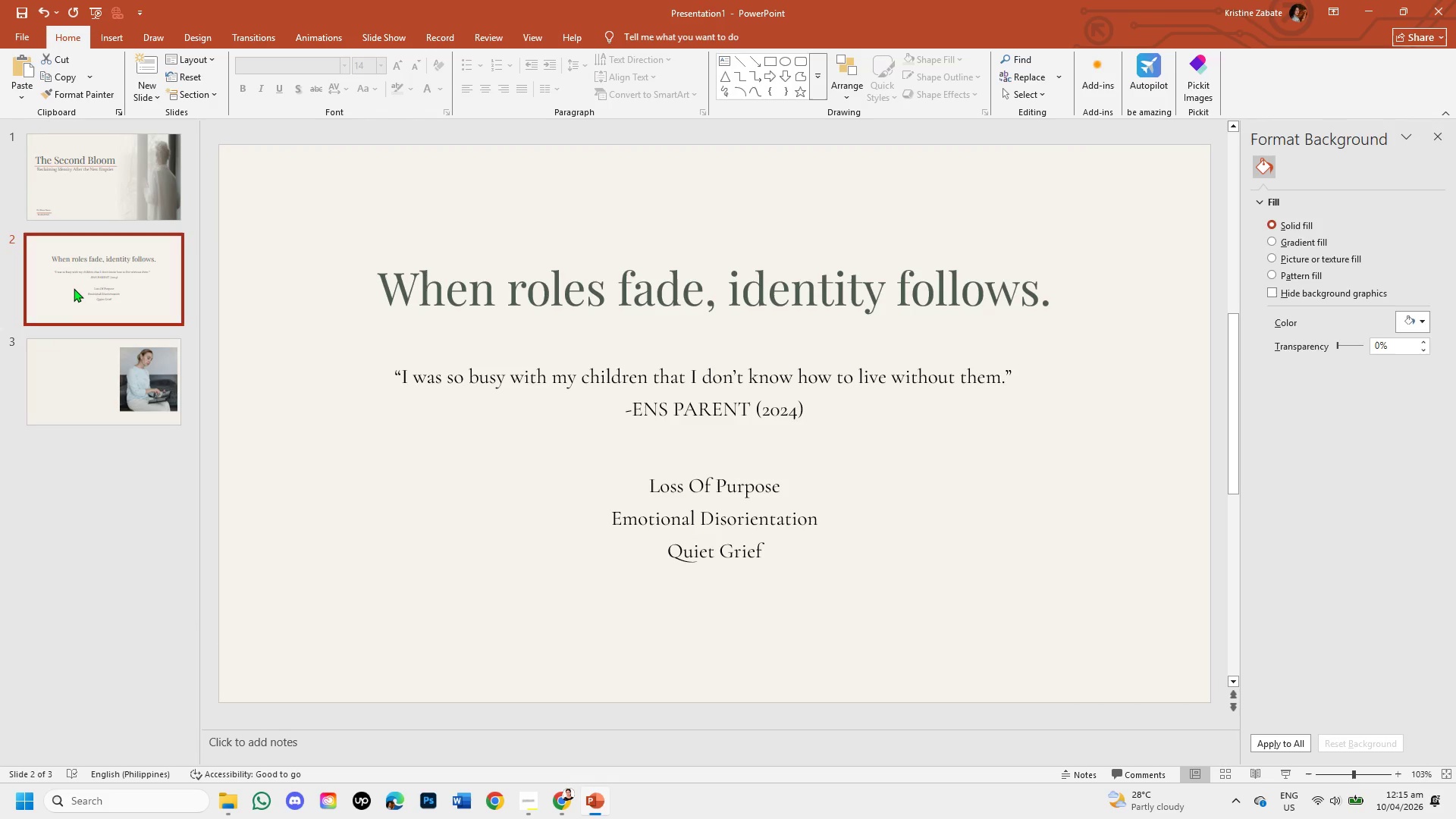 
left_click([803, 410])
 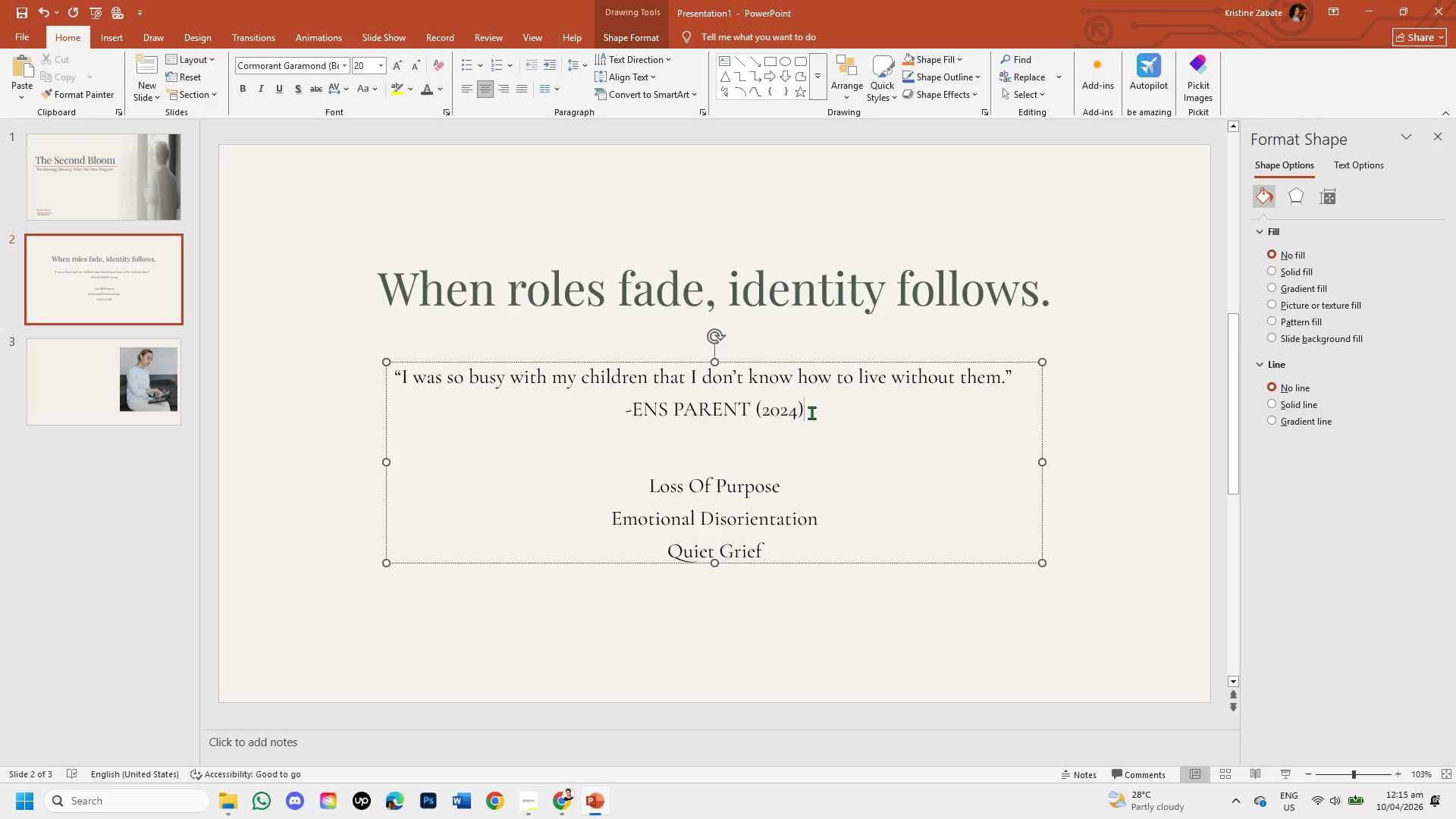 
key(Backspace)